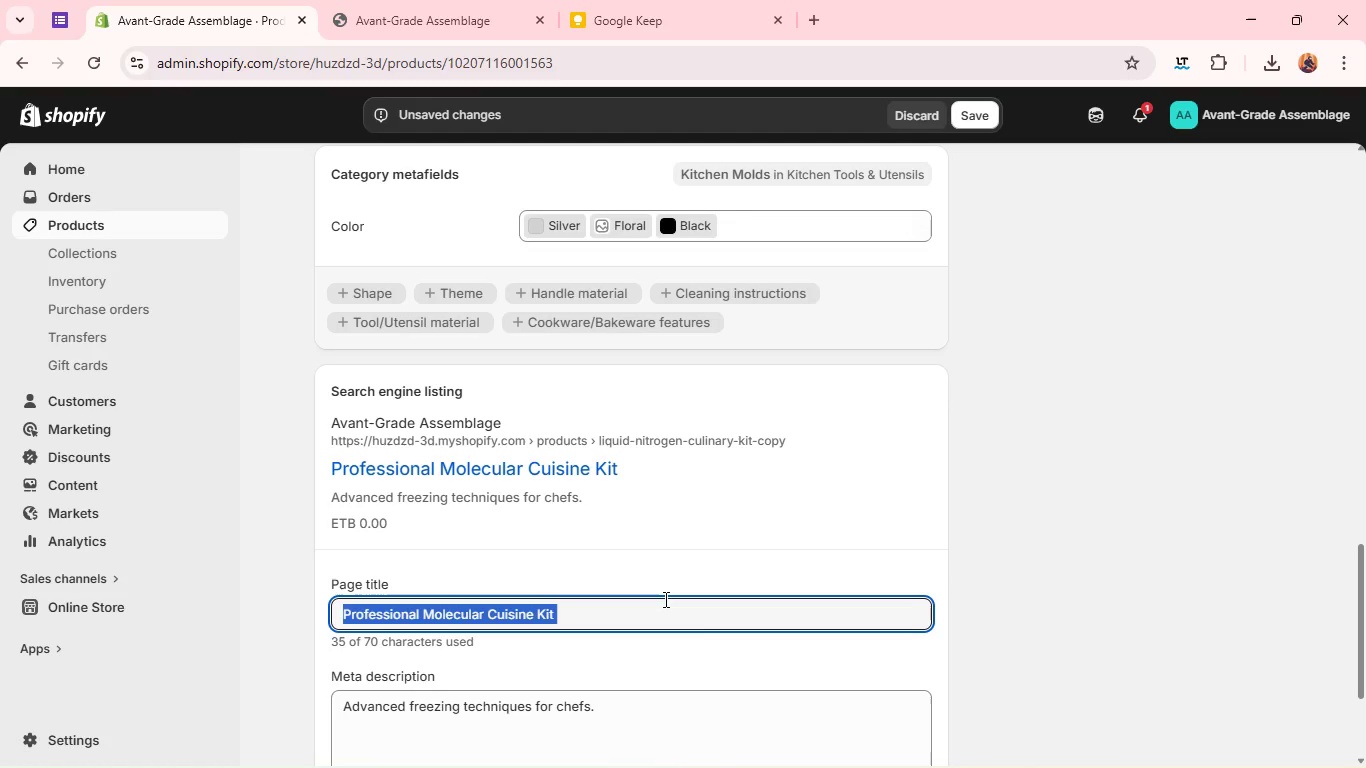 
triple_click([664, 599])
 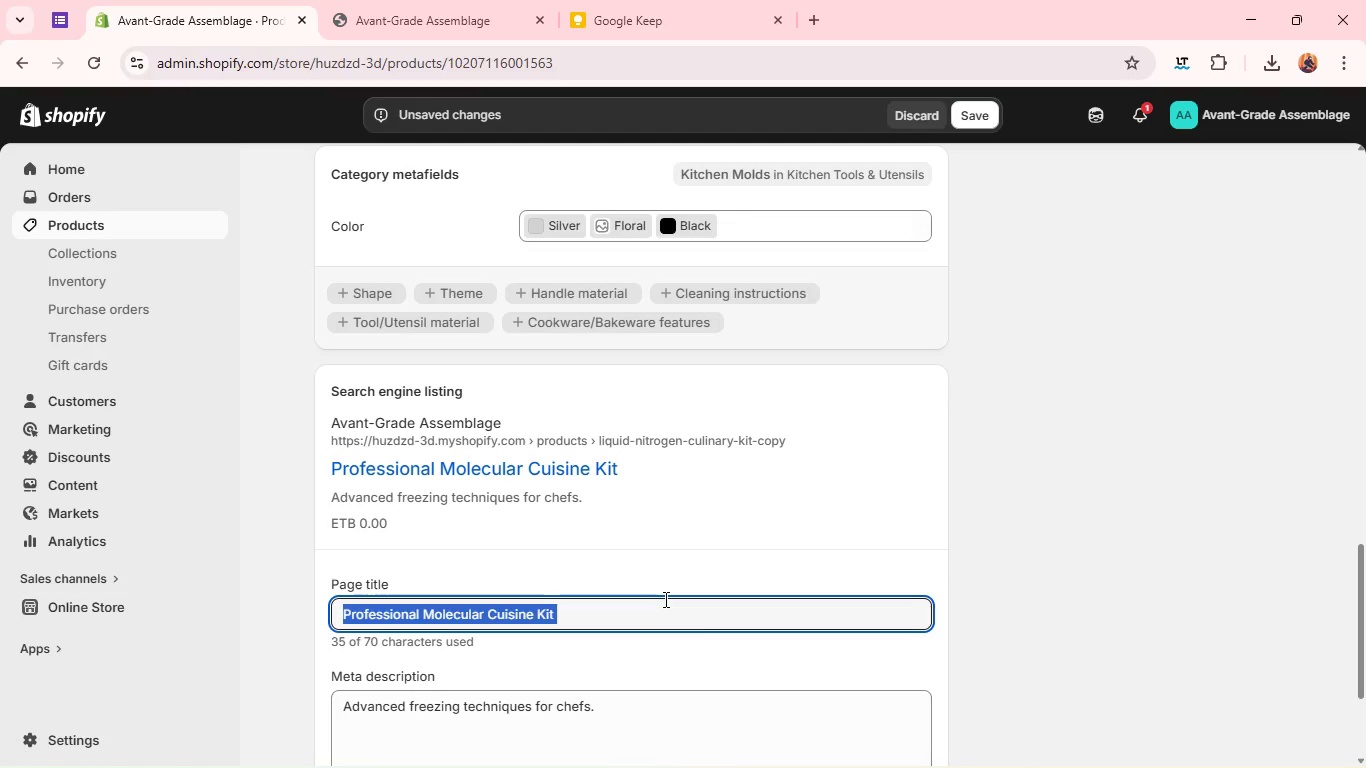 
type(Culinary Smoke Infusion Kit for Chefs)
 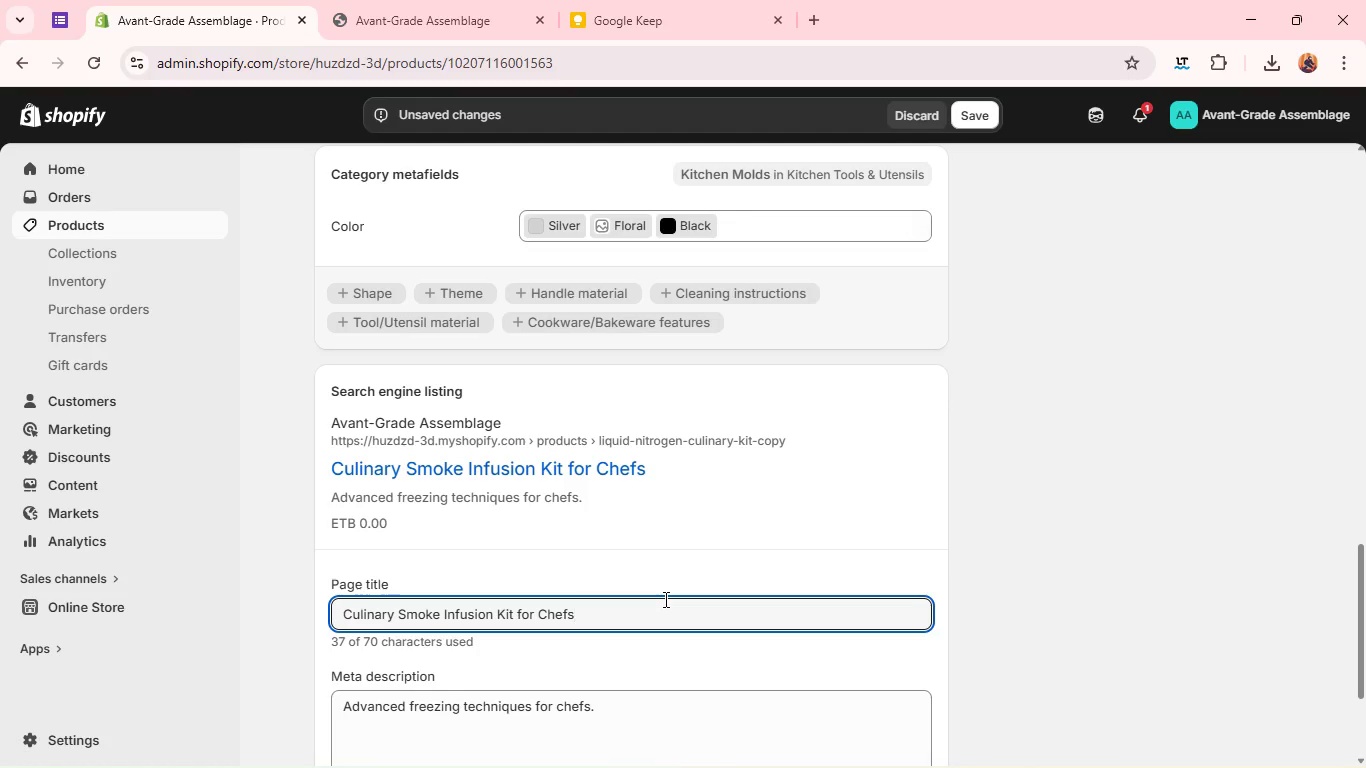 
double_click([530, 710])
 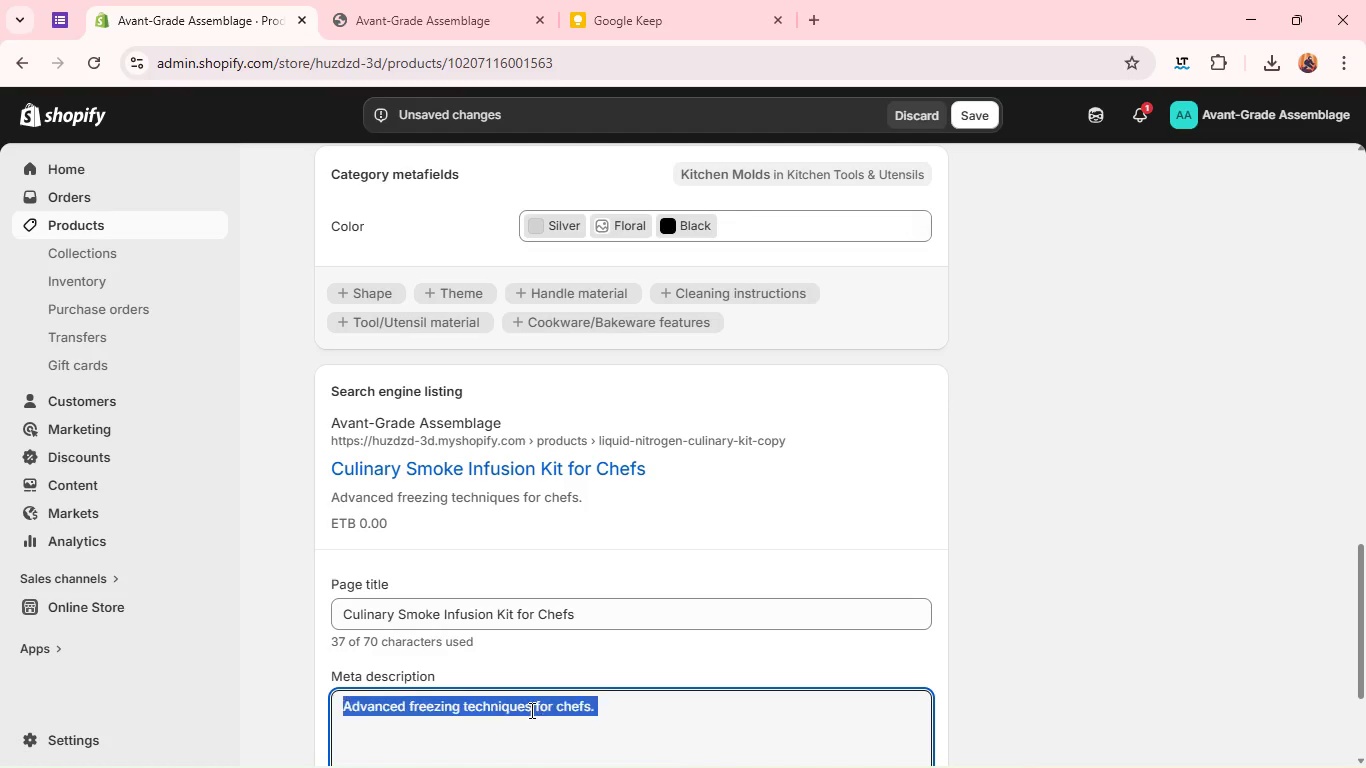 
triple_click([530, 710])
 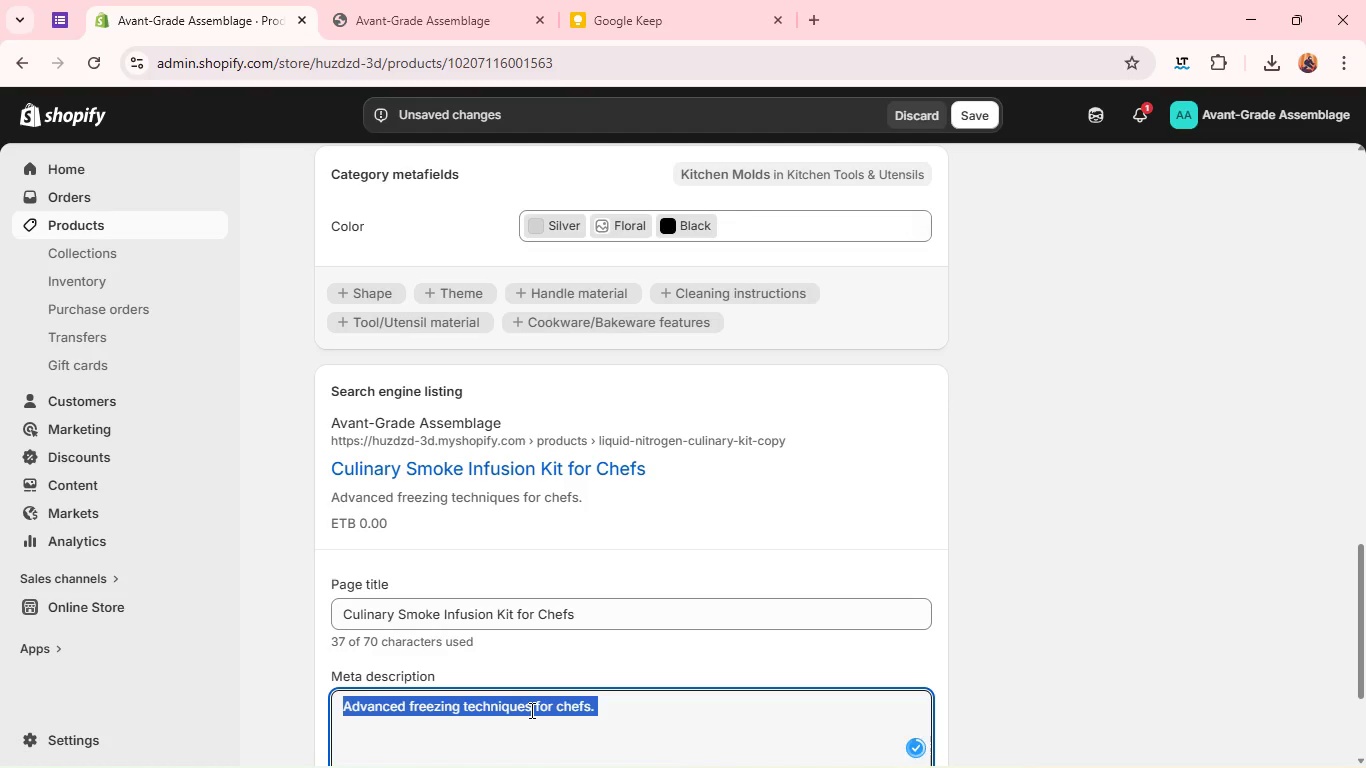 
type(Add depth and aroma r)
key(Backspace)
type(to dishes instan)
 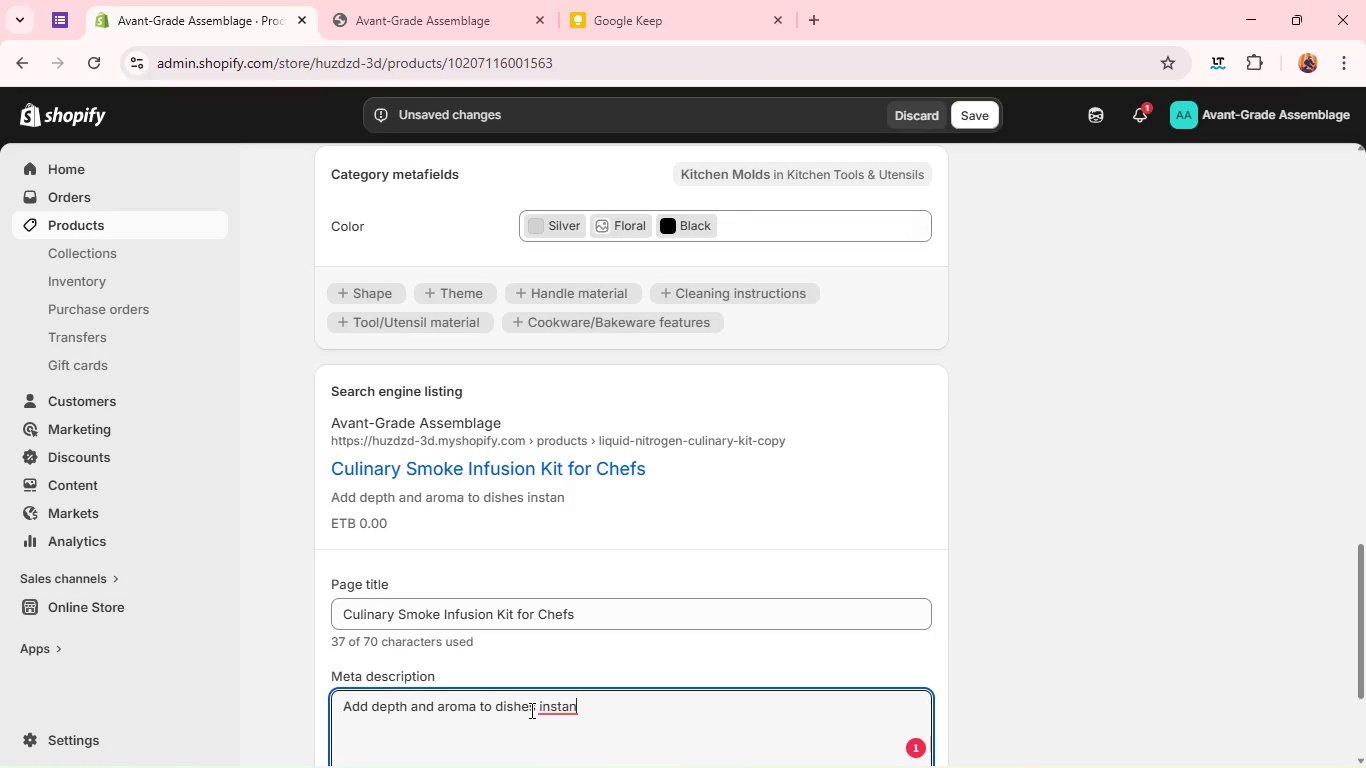 
wait(5.03)
 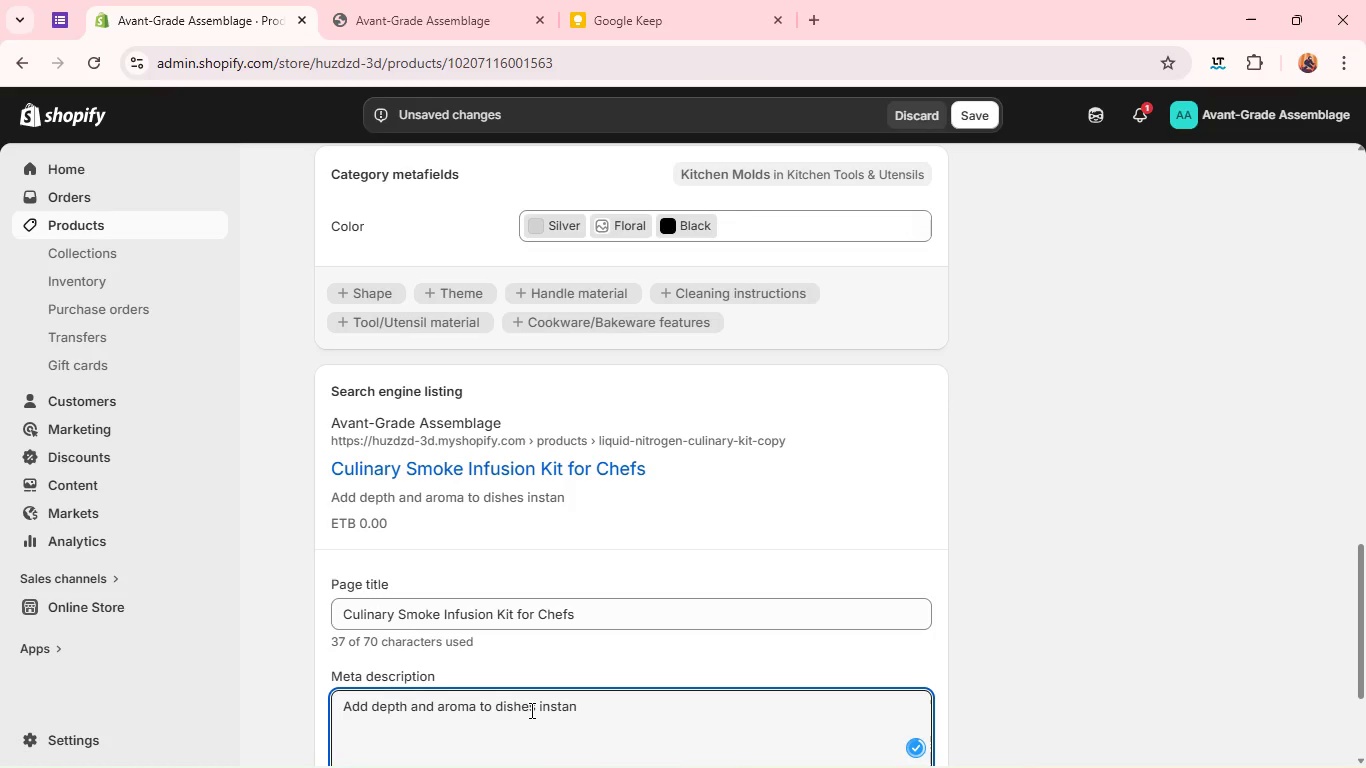 
type(tly.)
 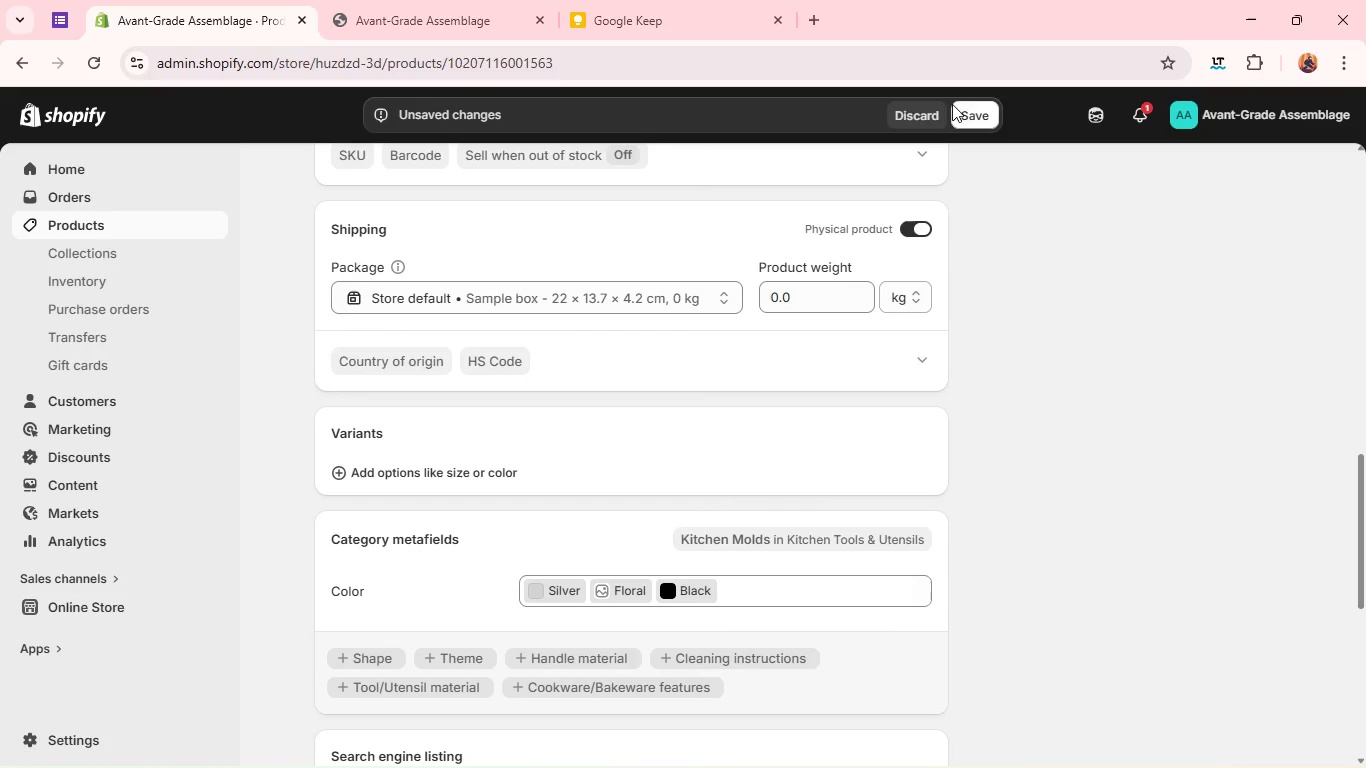 
left_click([970, 109])
 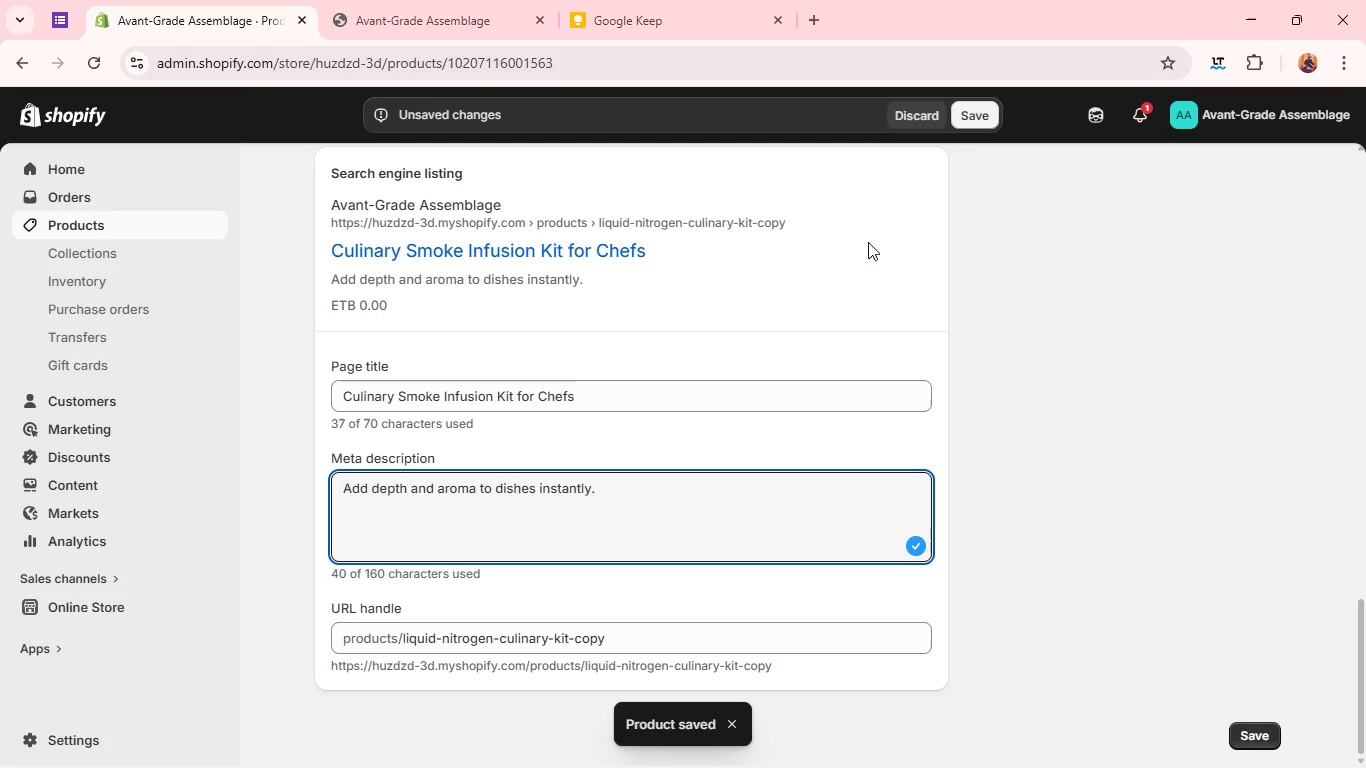 
wait(12.38)
 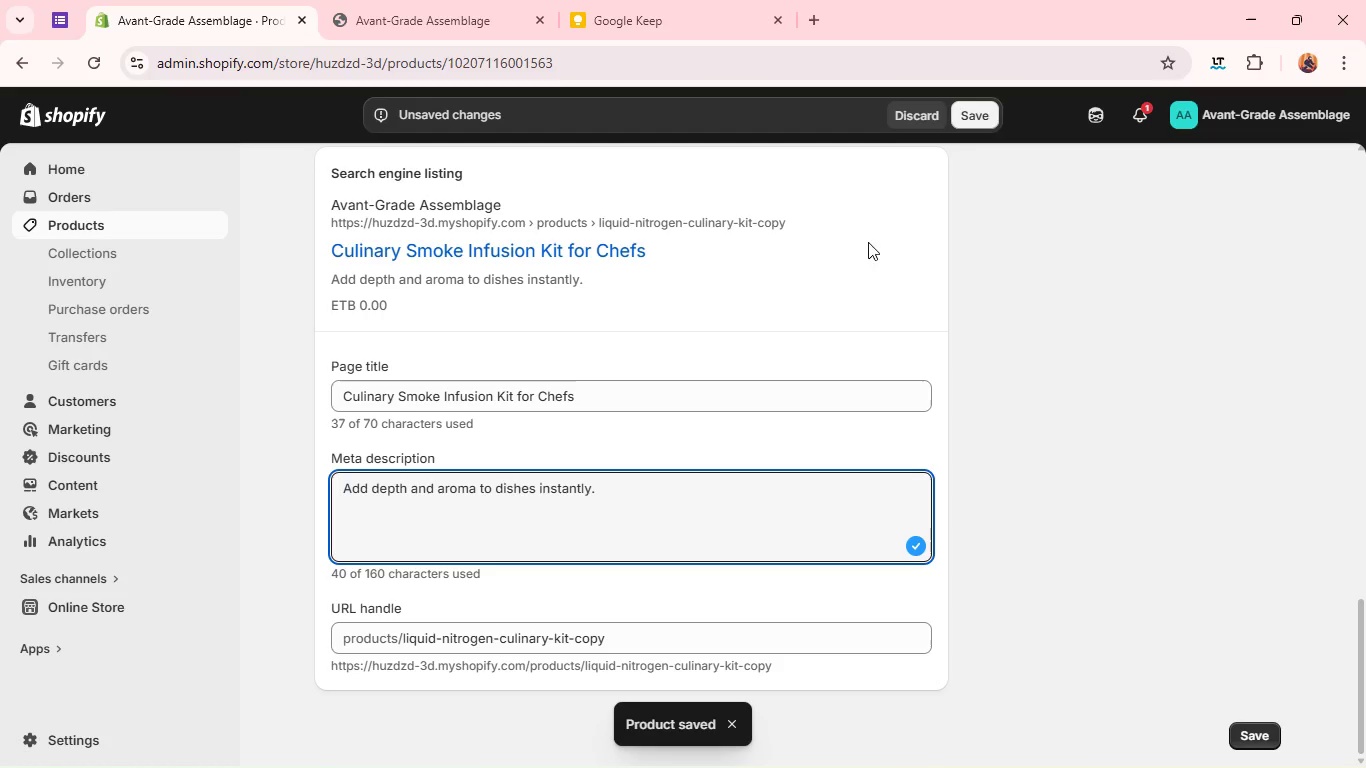 
left_click([885, 173])
 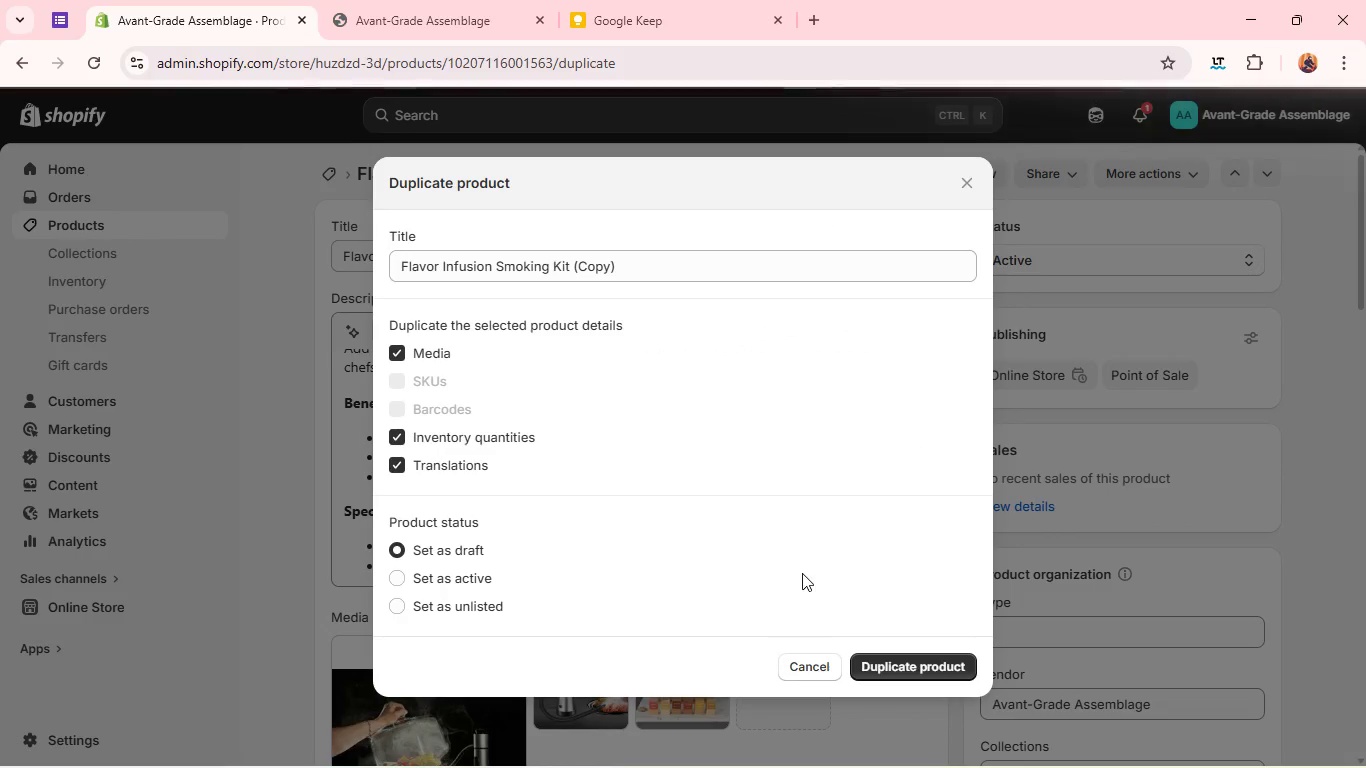 
left_click([883, 665])
 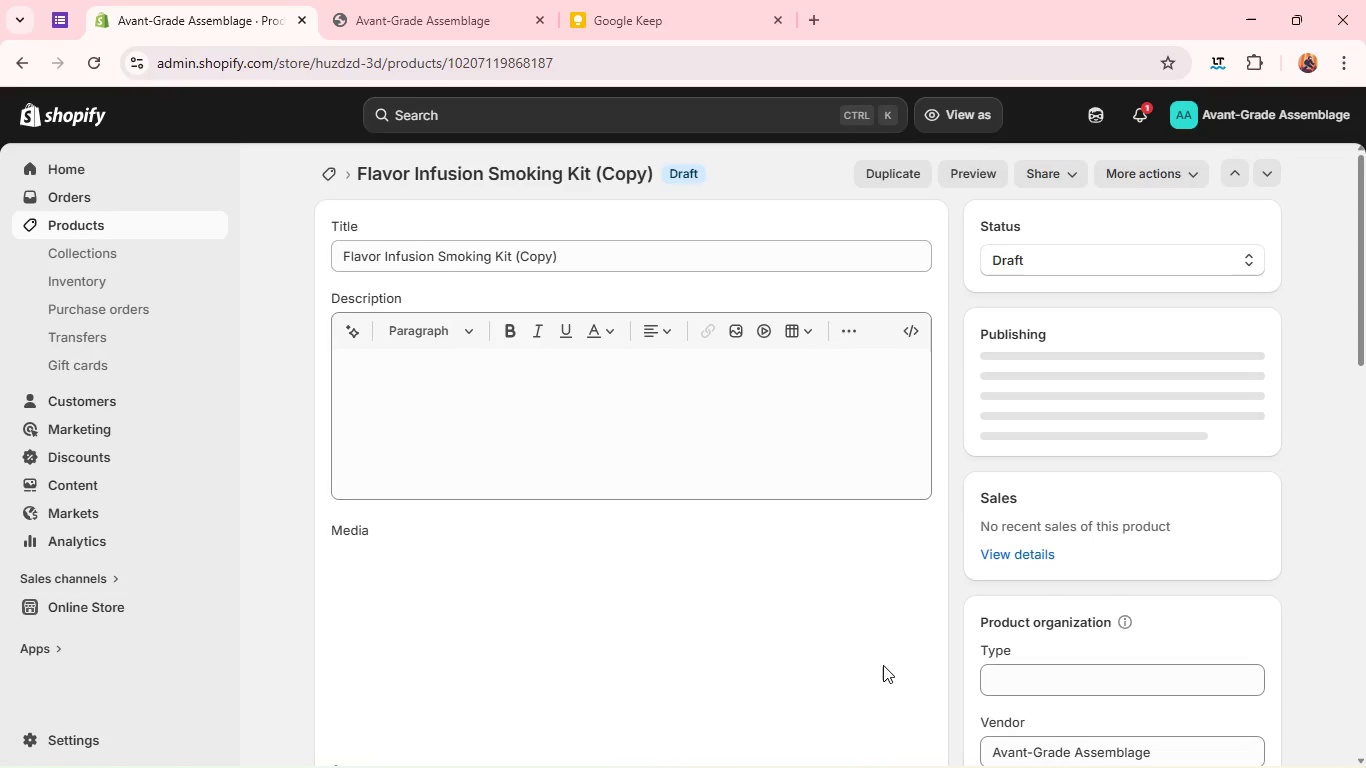 
wait(12.44)
 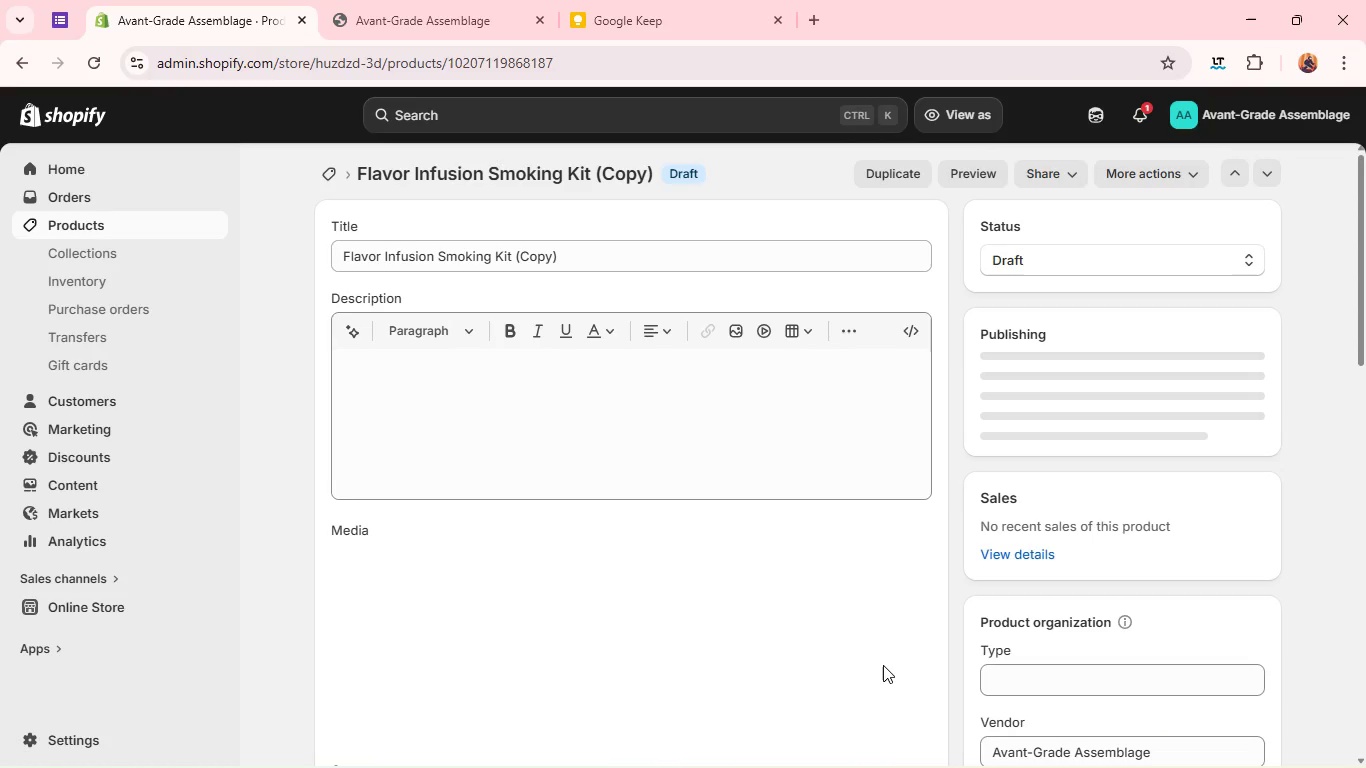 
double_click([819, 264])
 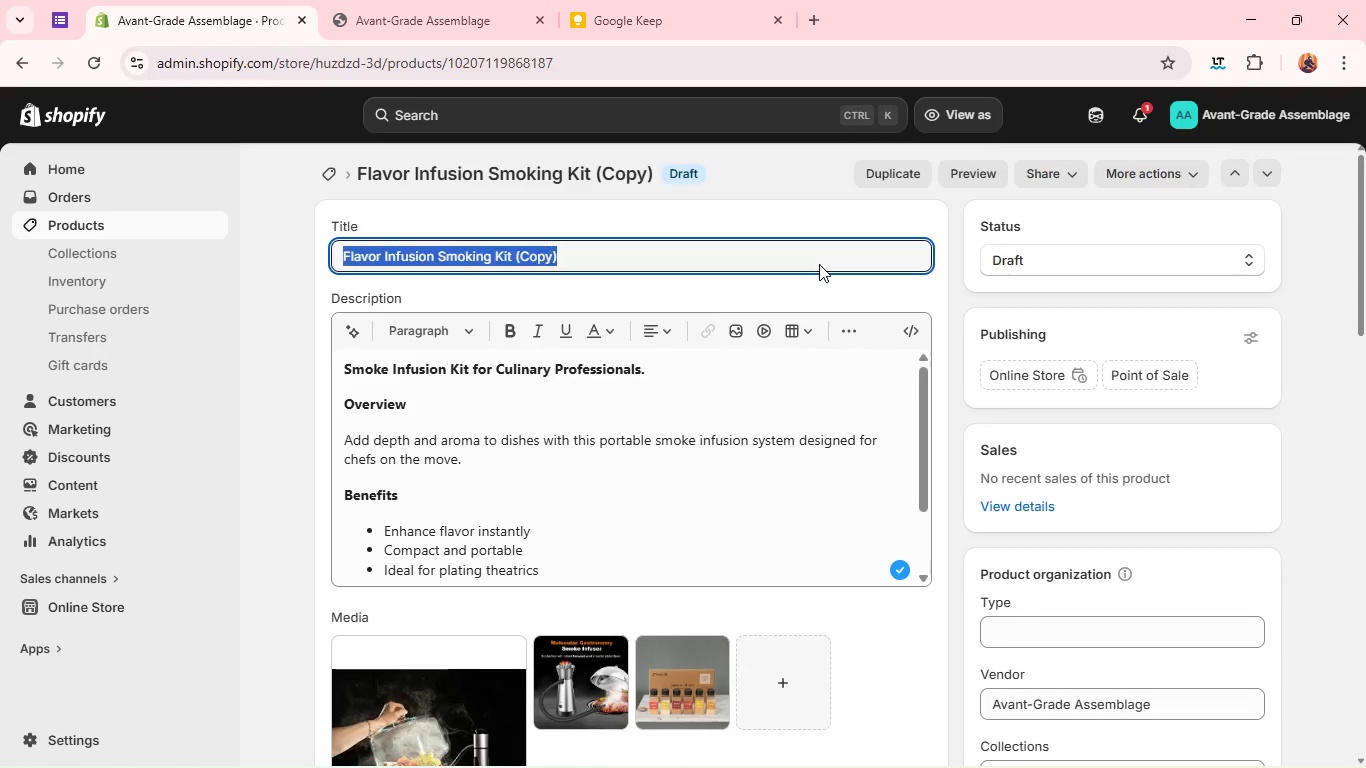 
triple_click([819, 264])
 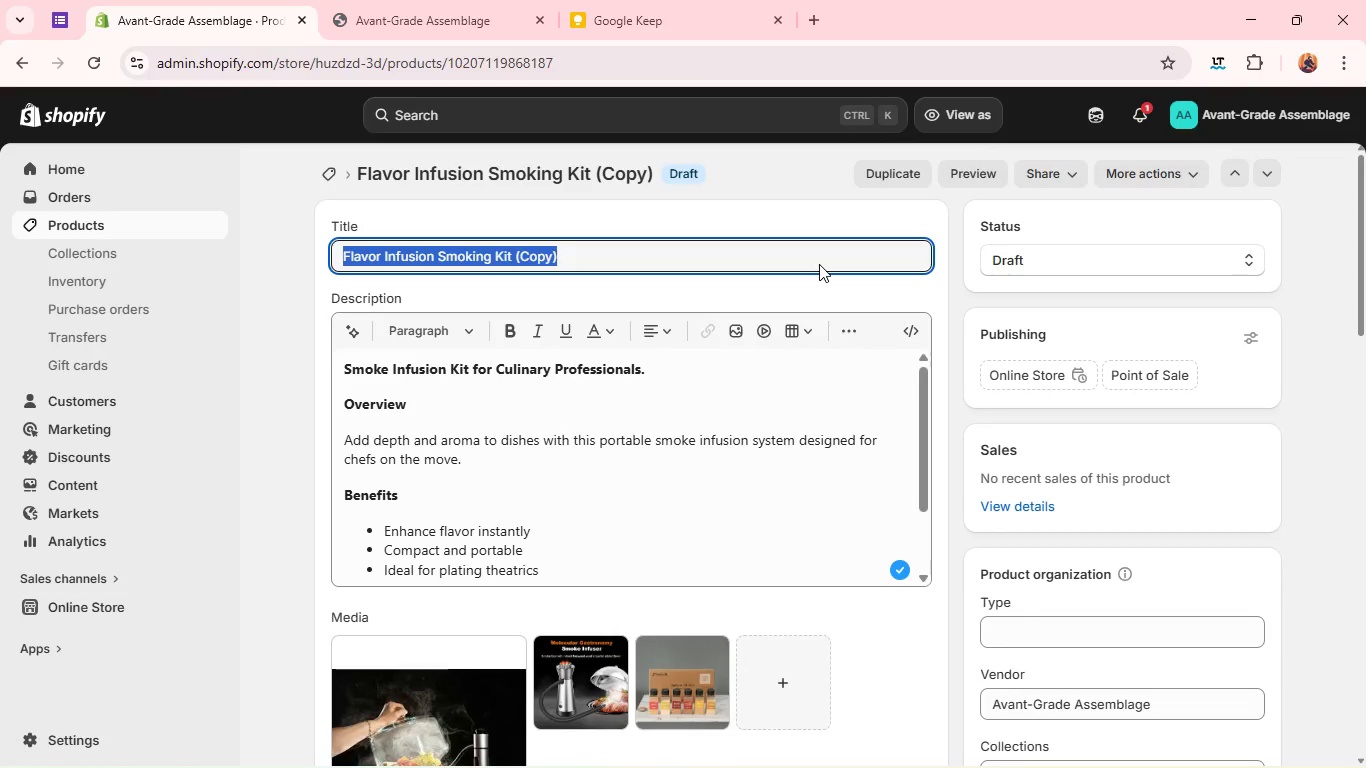 
triple_click([819, 264])
 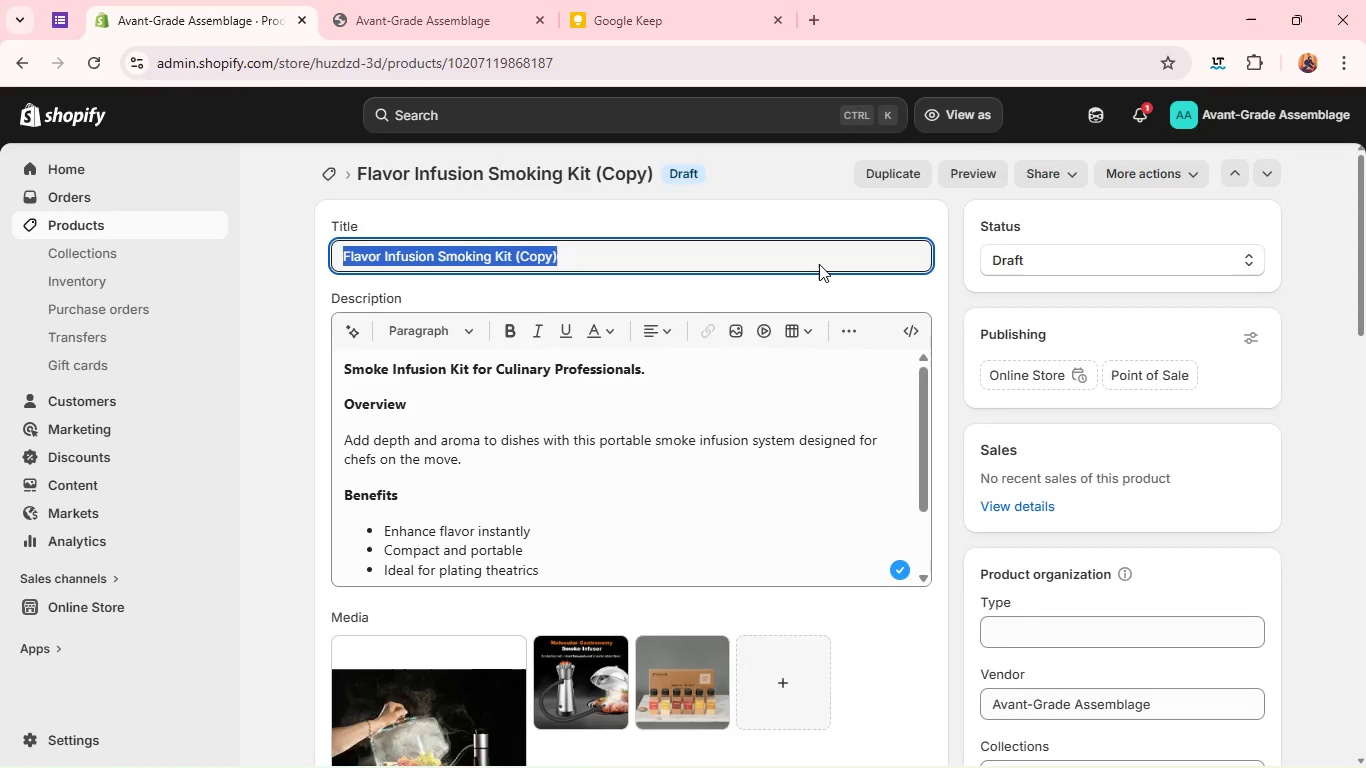 
type(Edible Foam Whipping Kit)
 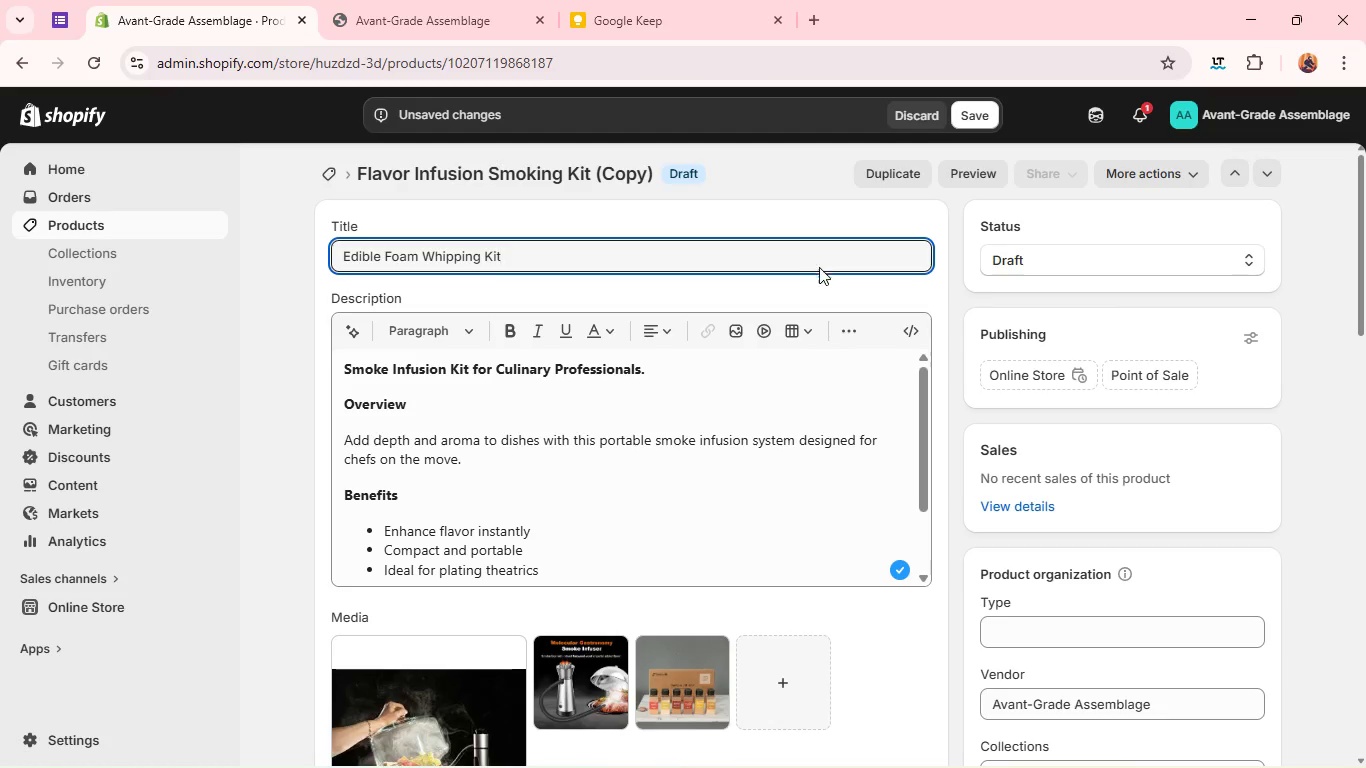 
left_click([1012, 267])
 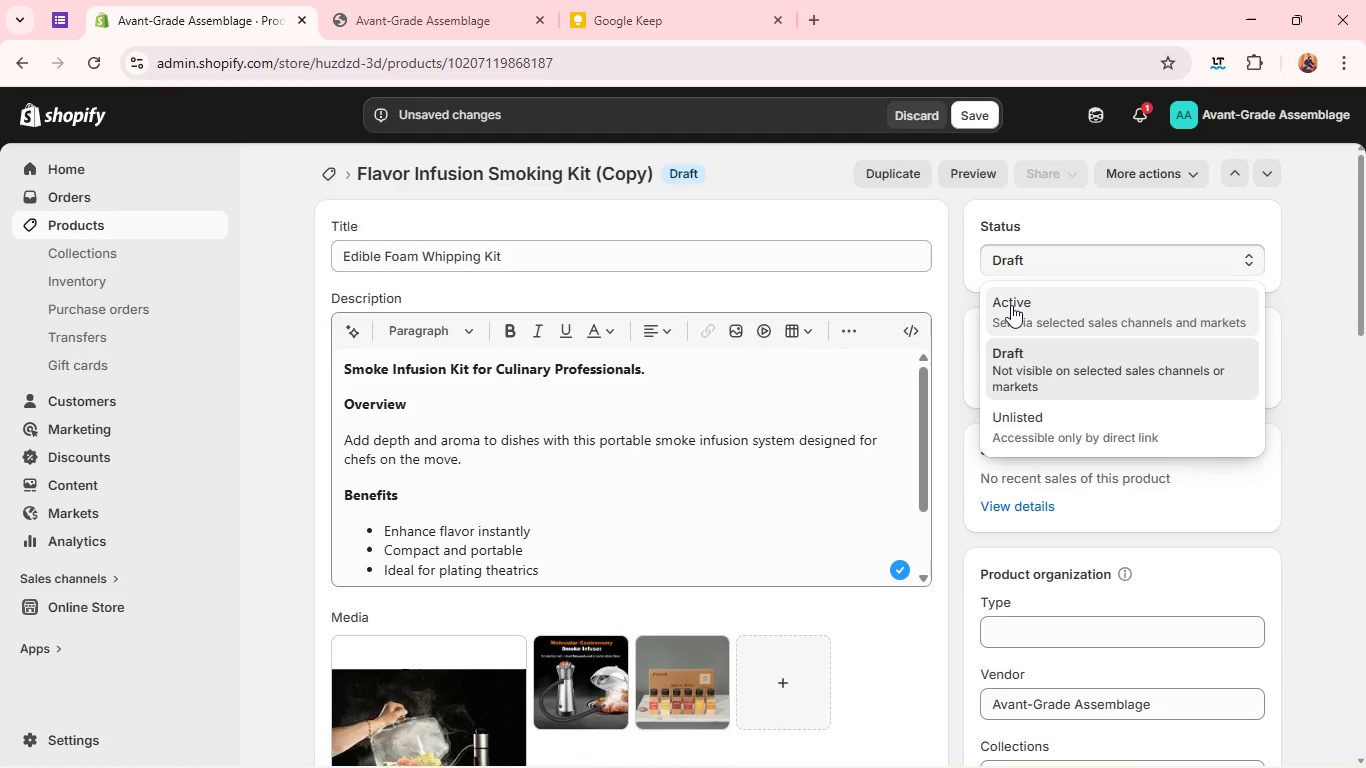 
left_click([1011, 305])
 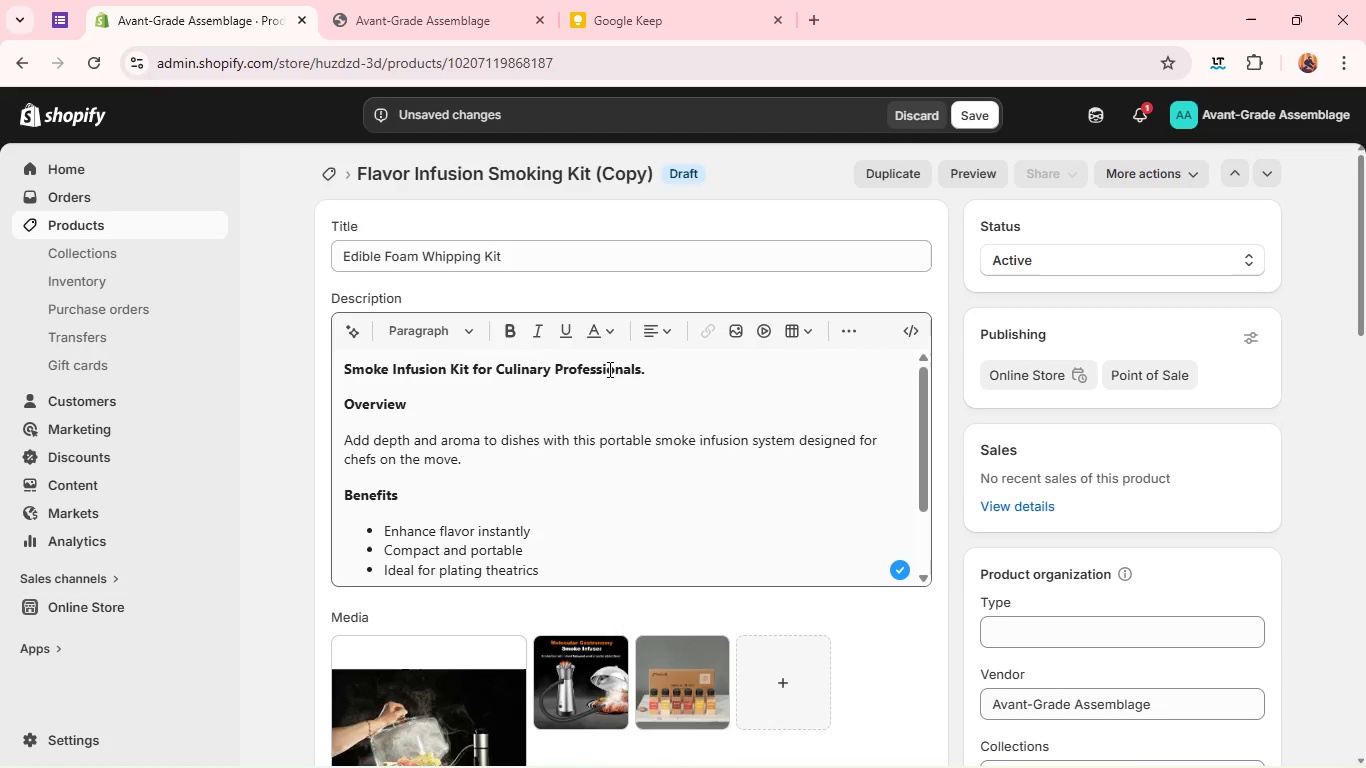 
double_click([608, 369])
 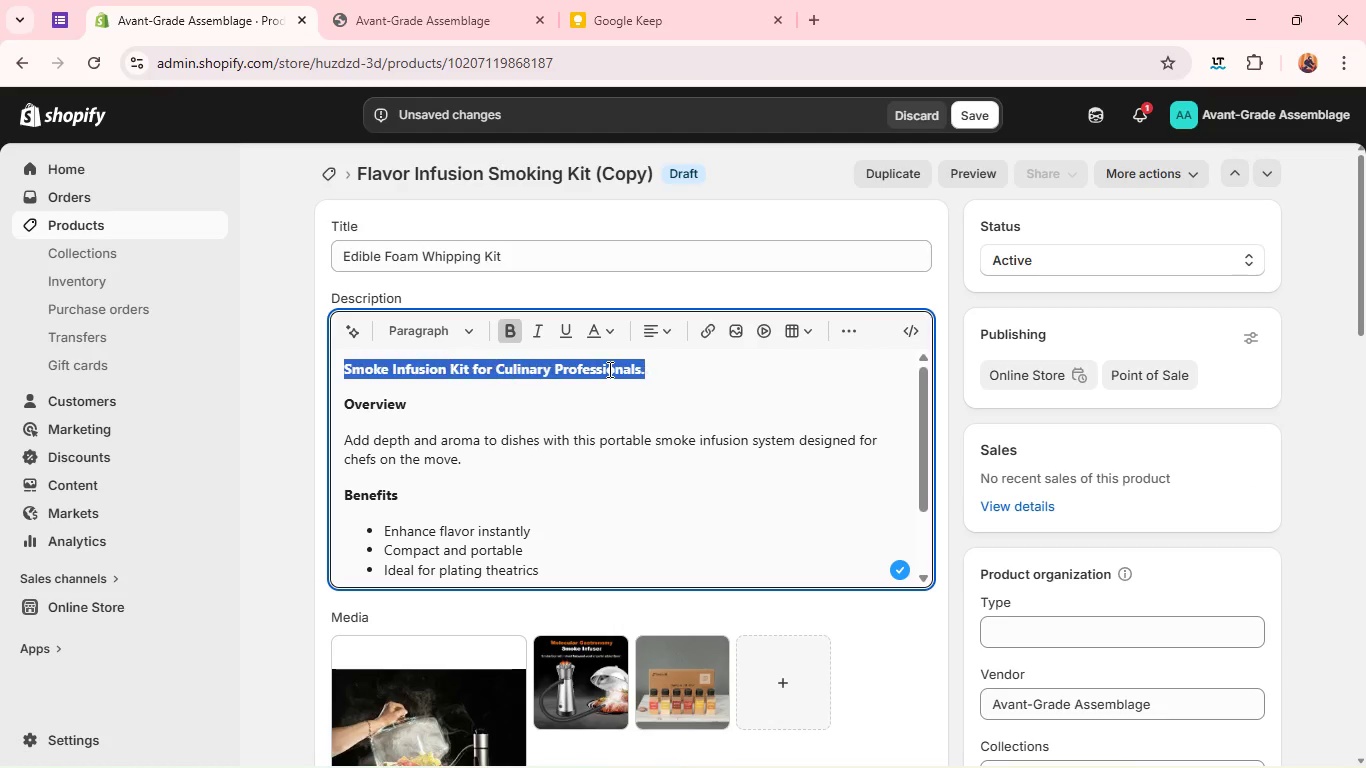 
triple_click([608, 369])
 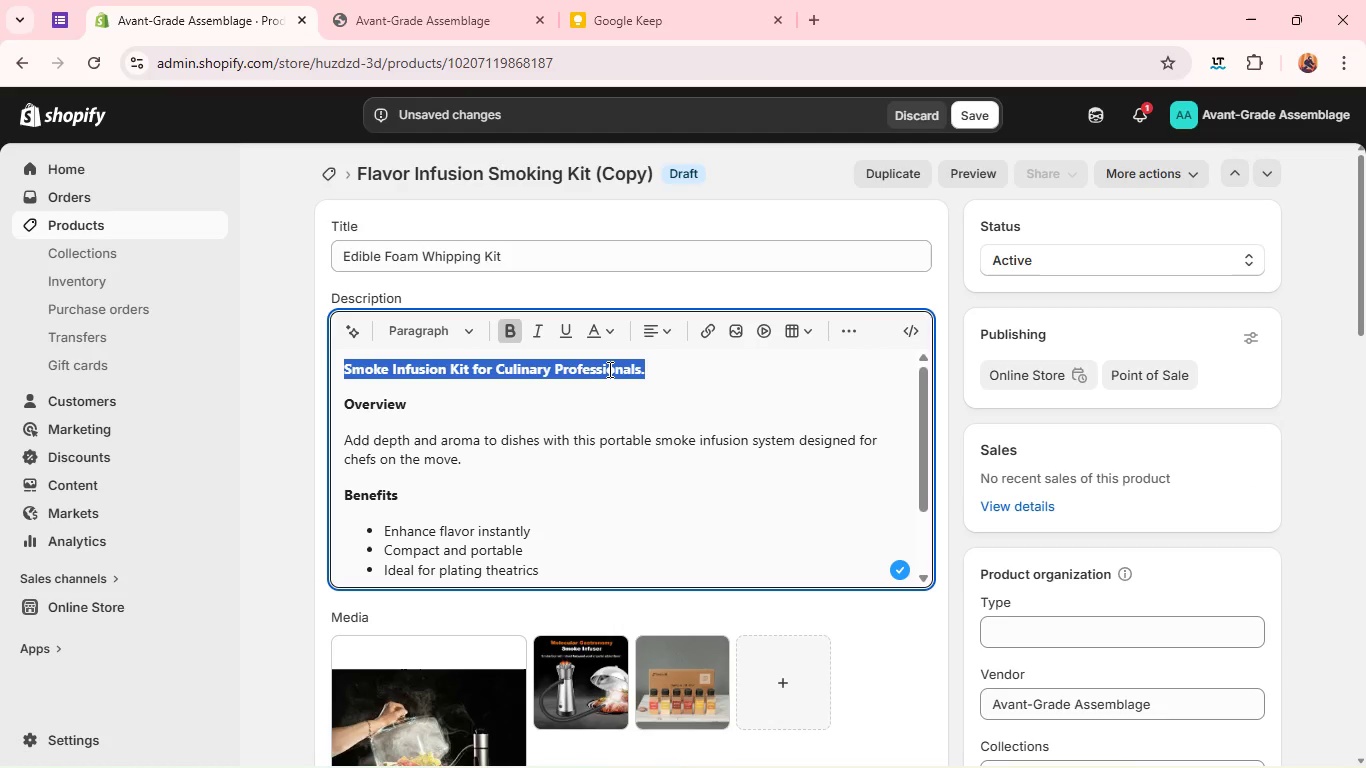 
type(Molecular Foam Kit for Modern Cu)
 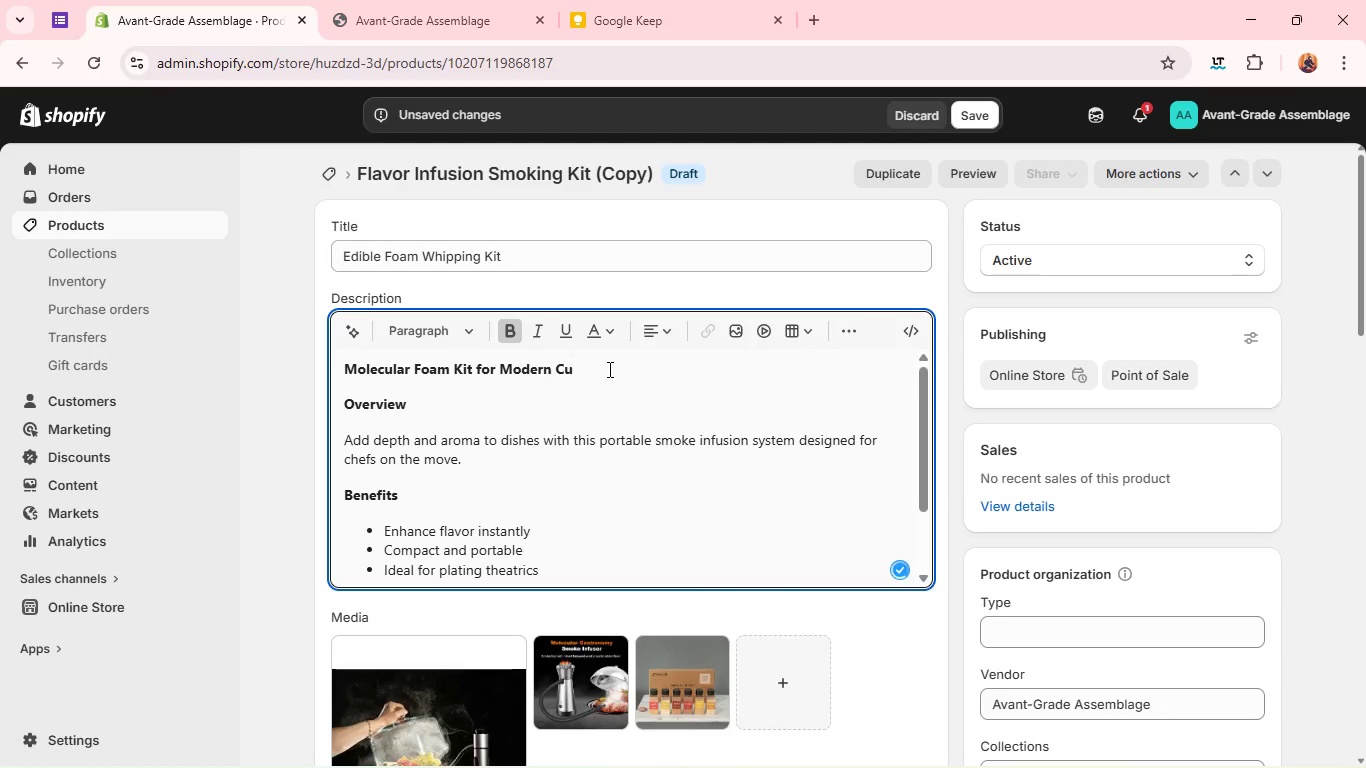 
type(isine)
 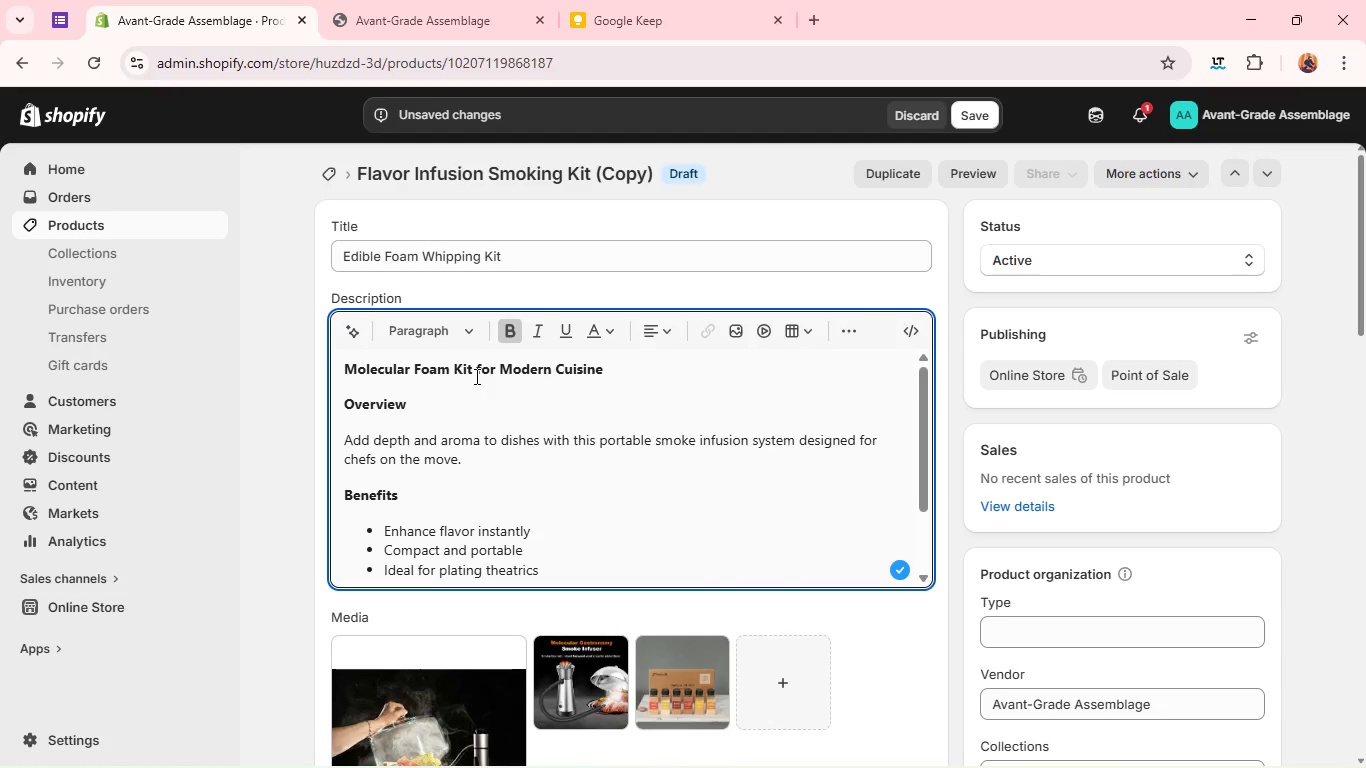 
double_click([413, 446])
 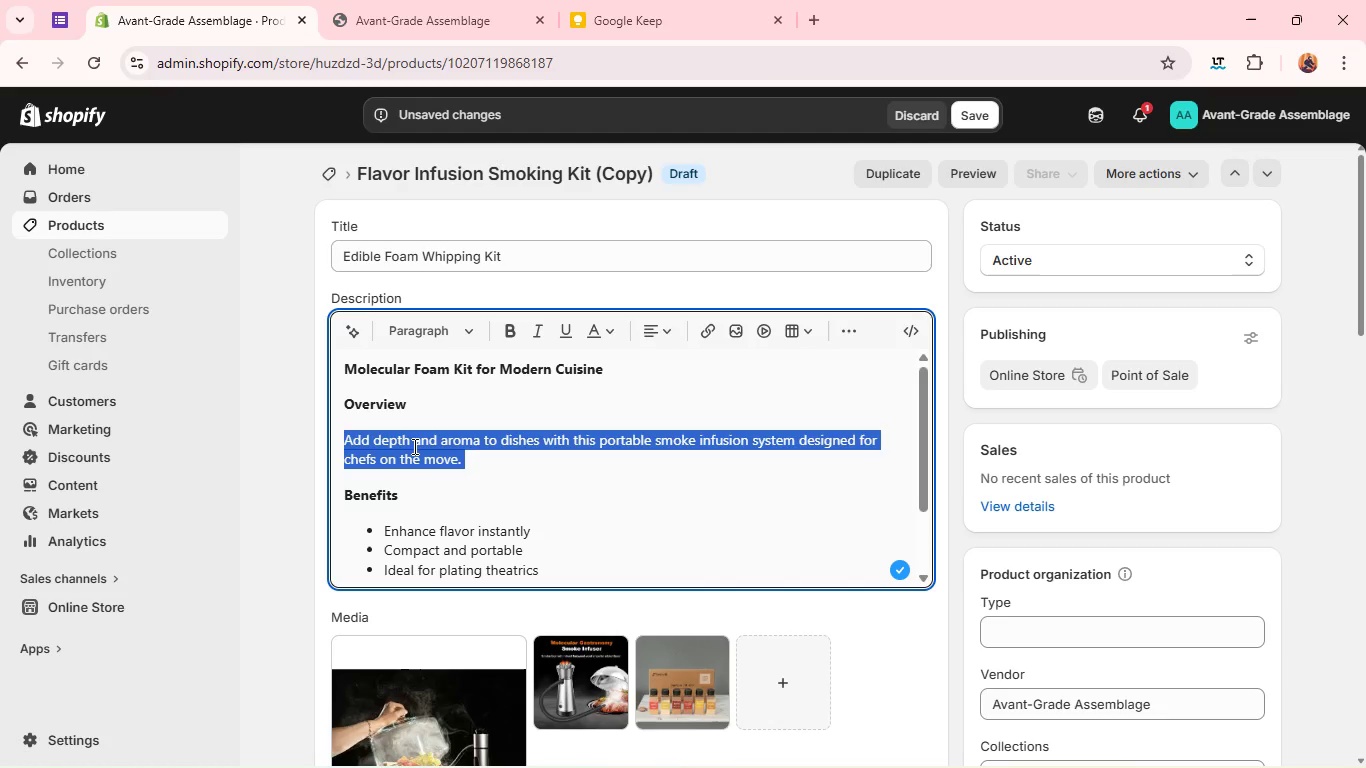 
triple_click([413, 446])
 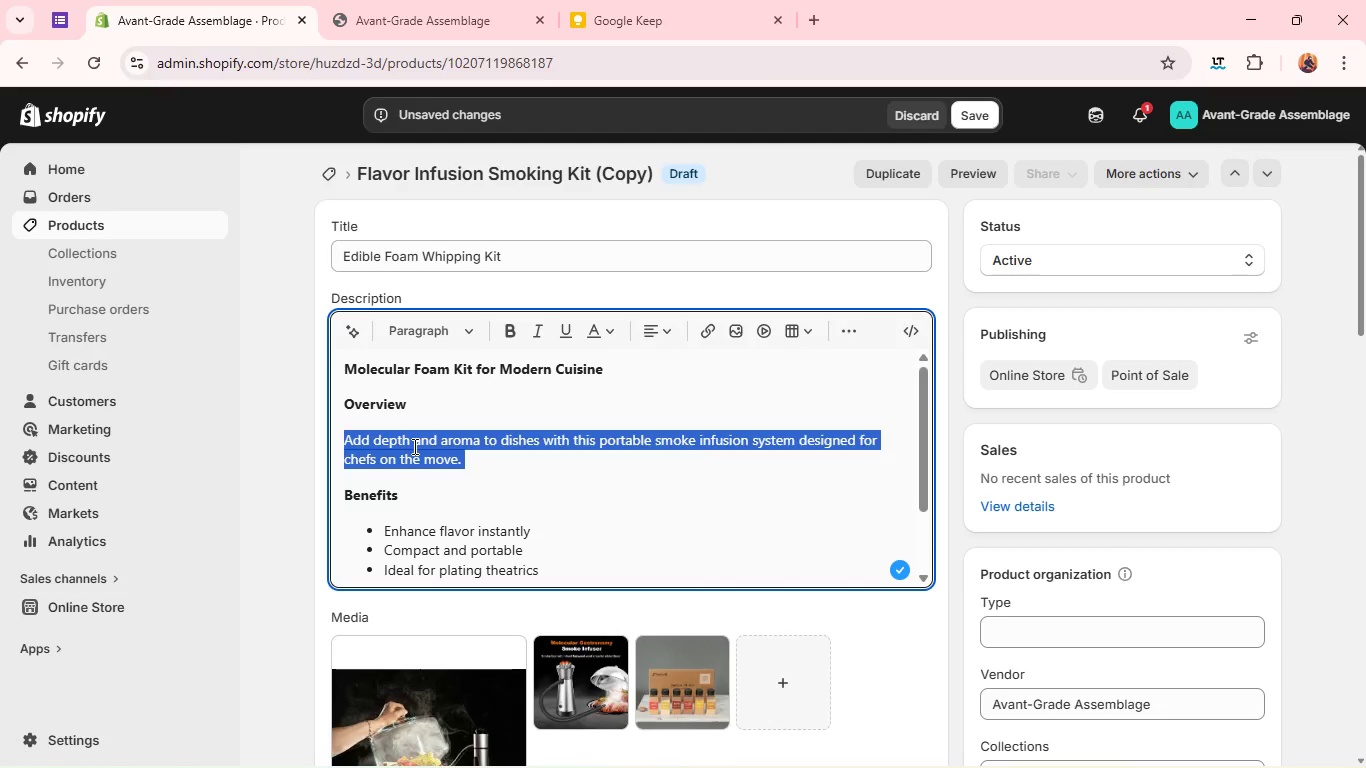 
type(This foam kit allows chefs to create light, airy textures that elevate both taste and presentation)
 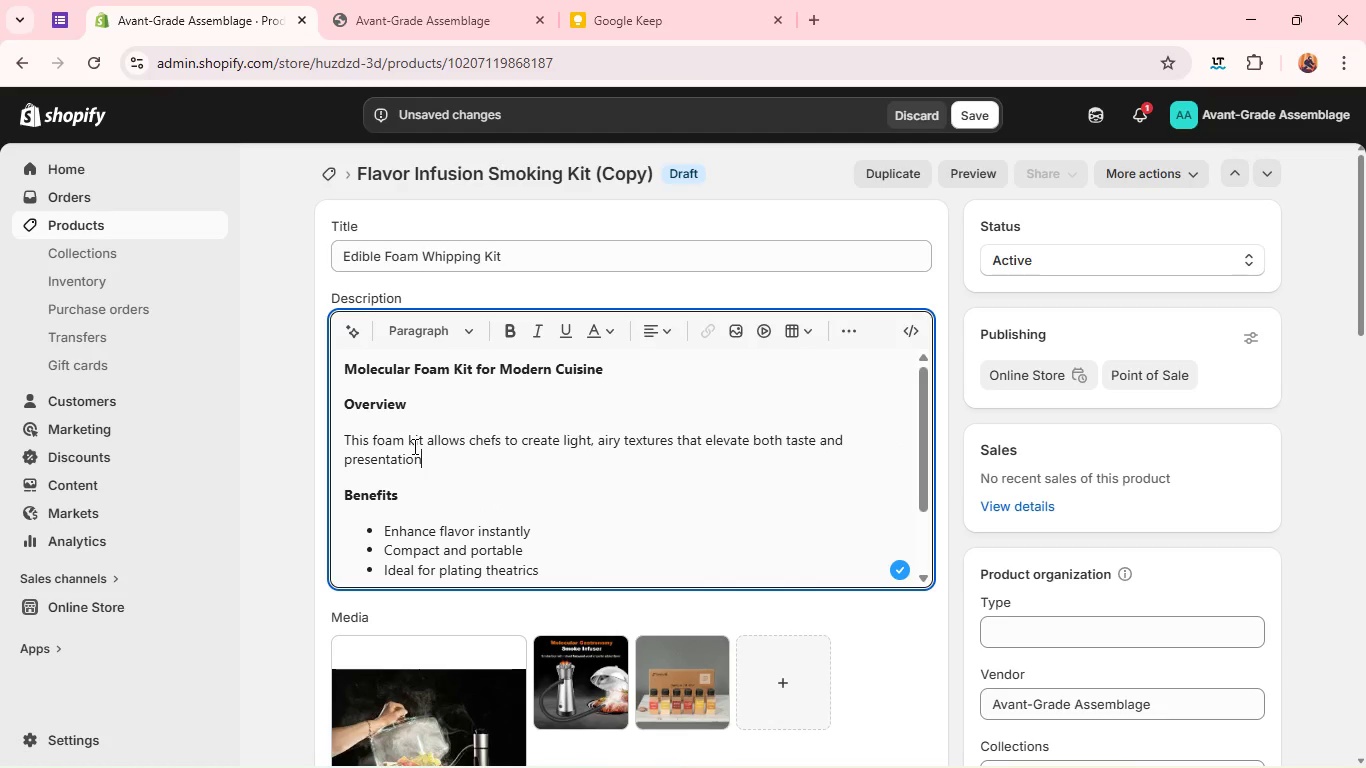 
key(Period)
 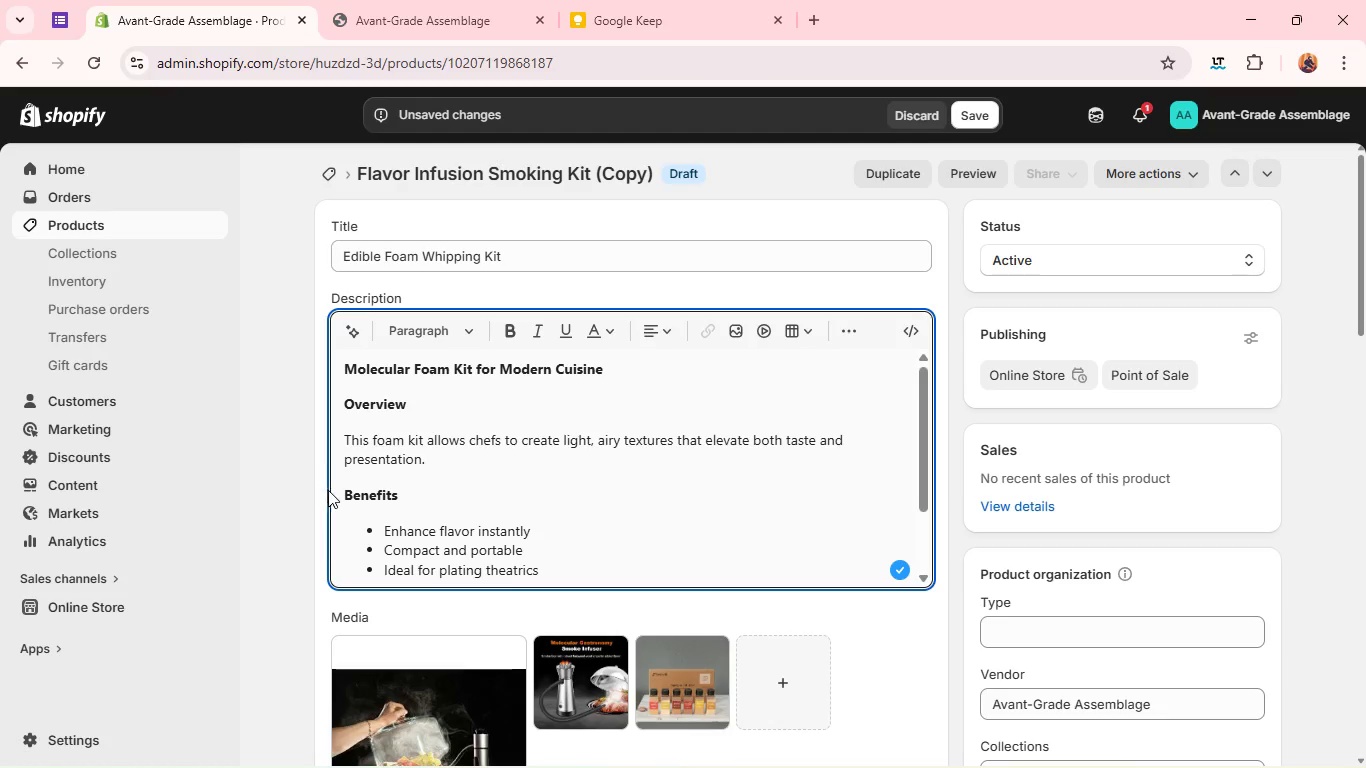 
double_click([403, 530])
 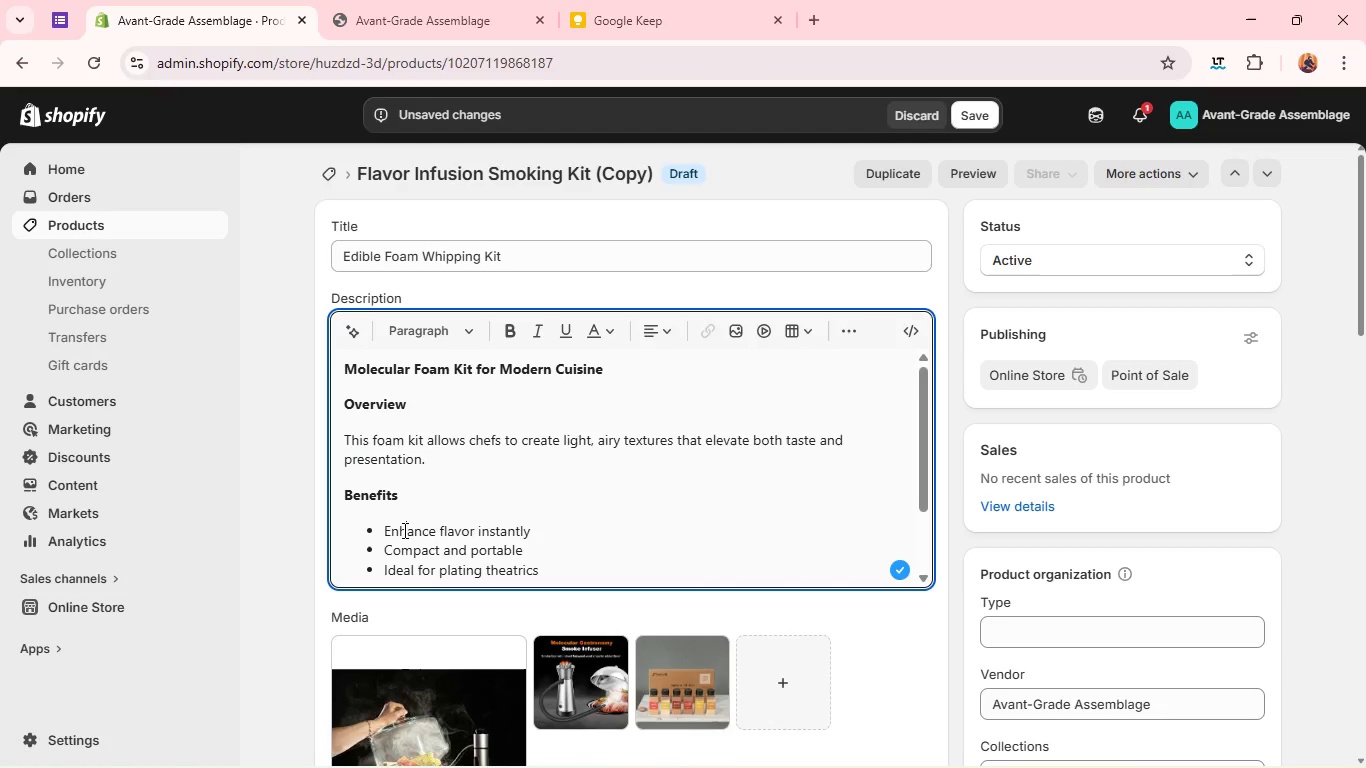 
triple_click([403, 530])
 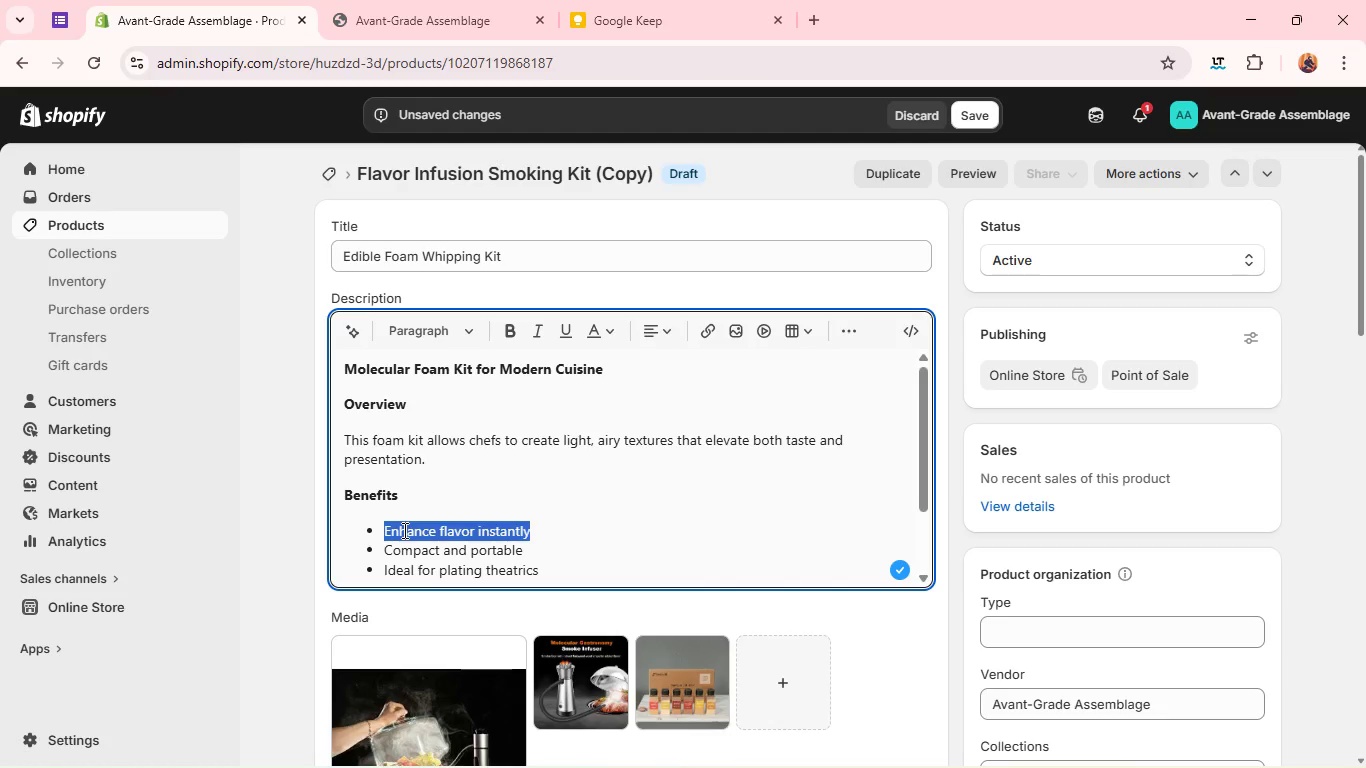 
type(Create fine dining foam textures)
 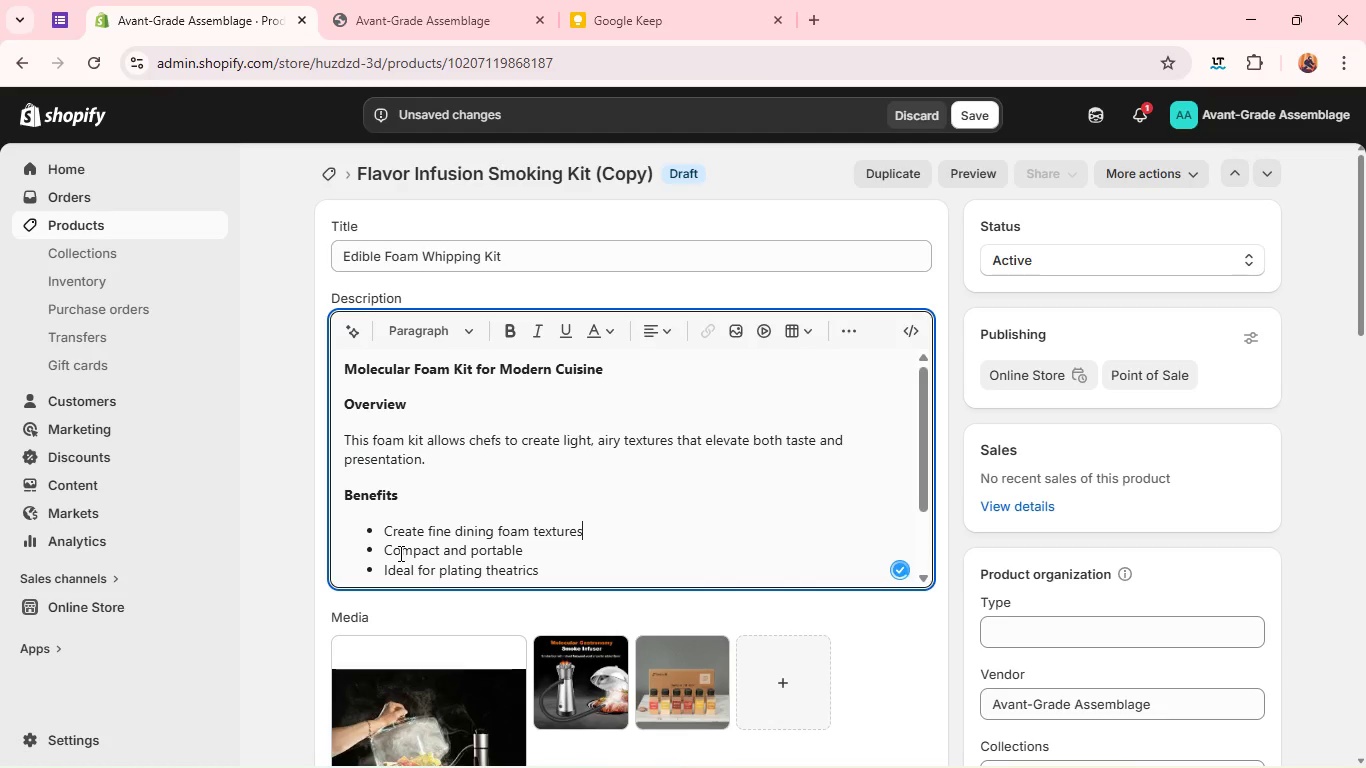 
double_click([399, 553])
 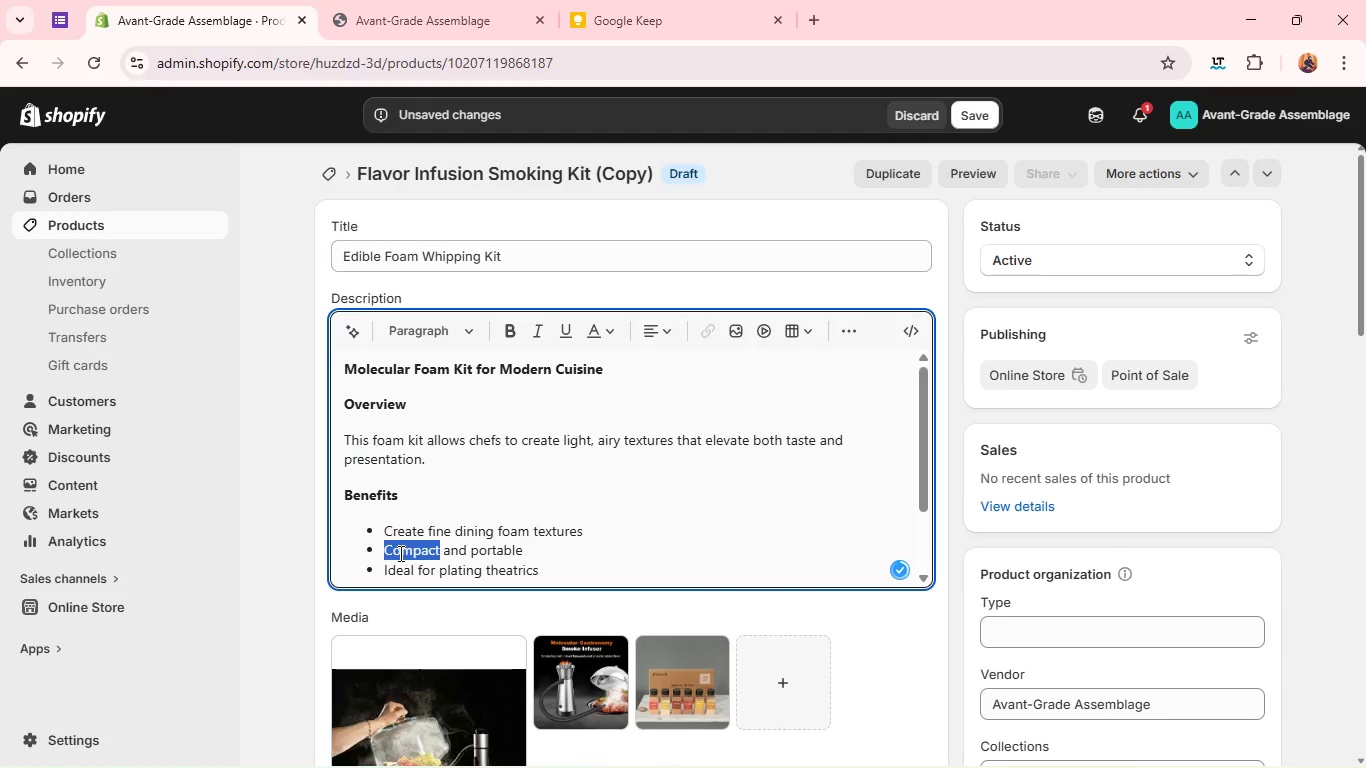 
triple_click([399, 553])
 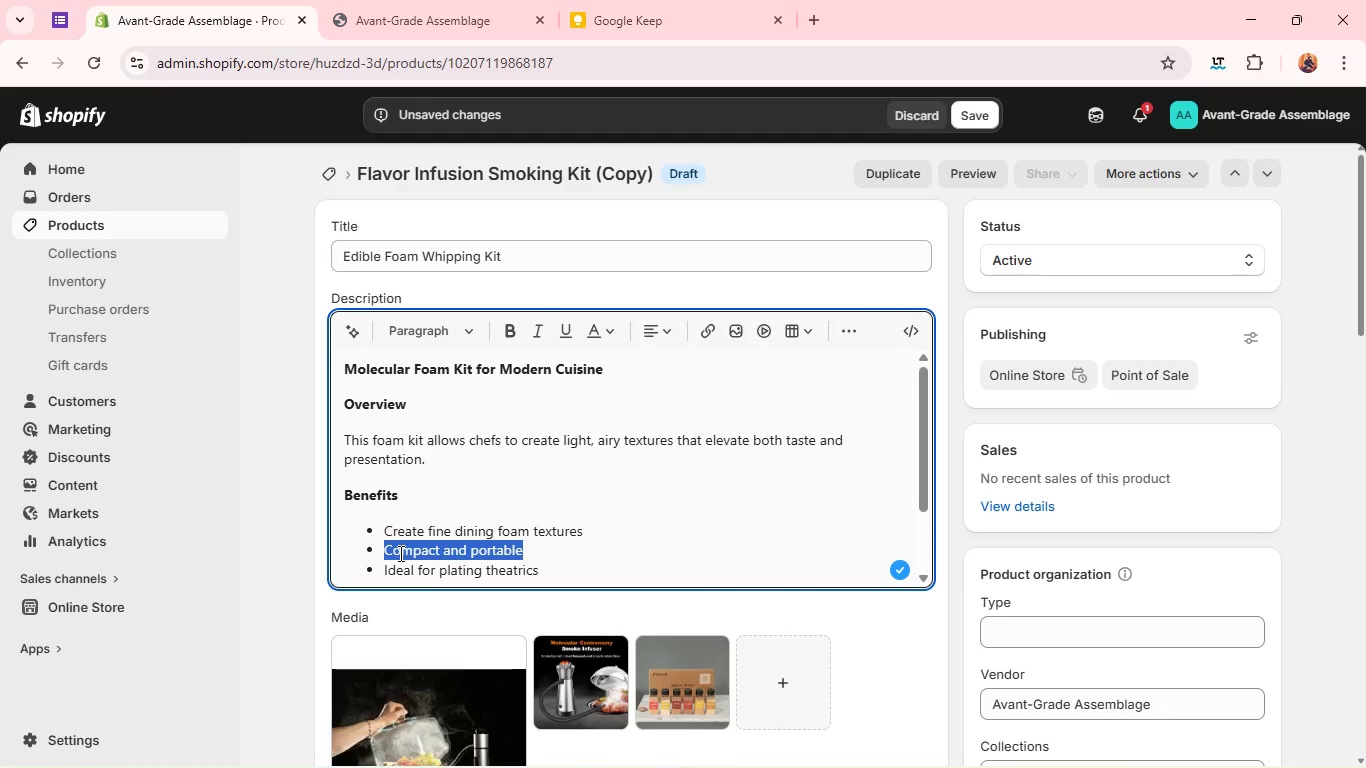 
type(Easy to use and portable)
 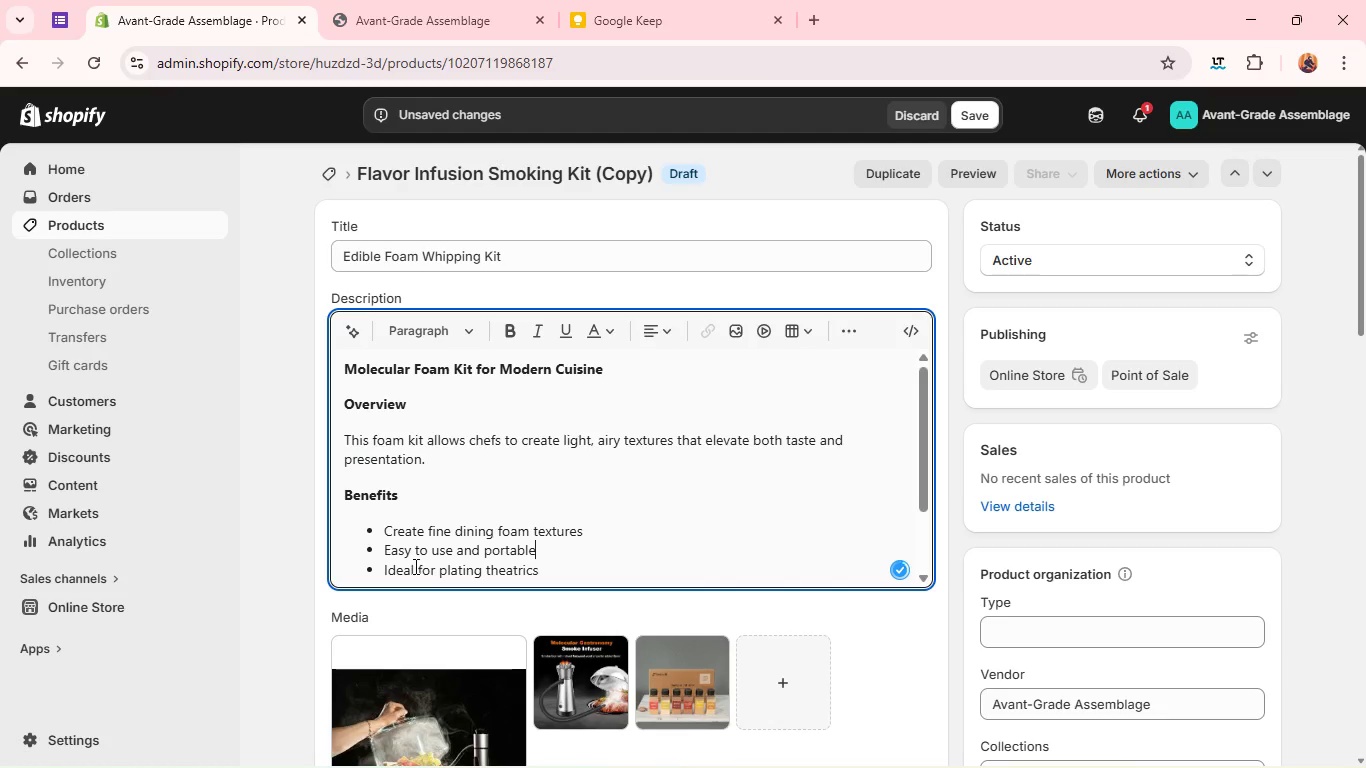 
double_click([414, 566])
 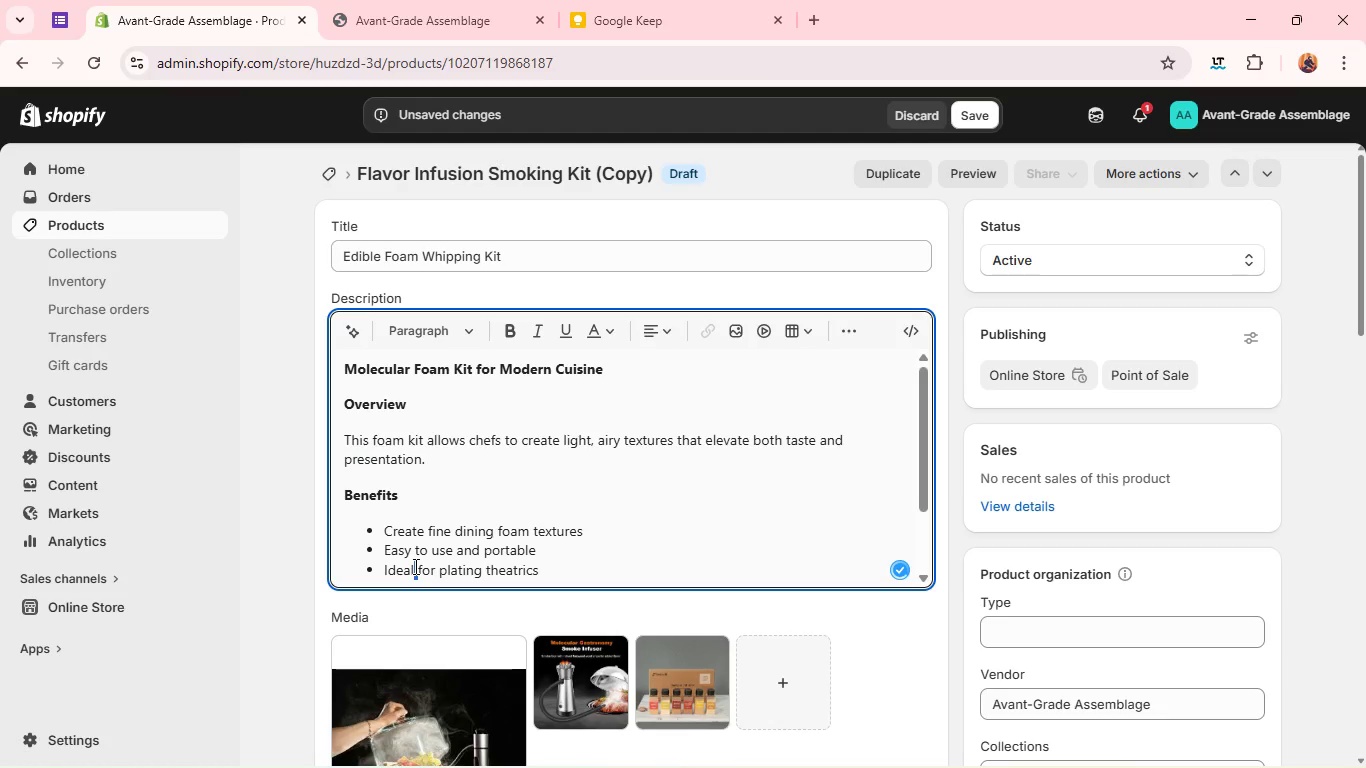 
triple_click([414, 566])
 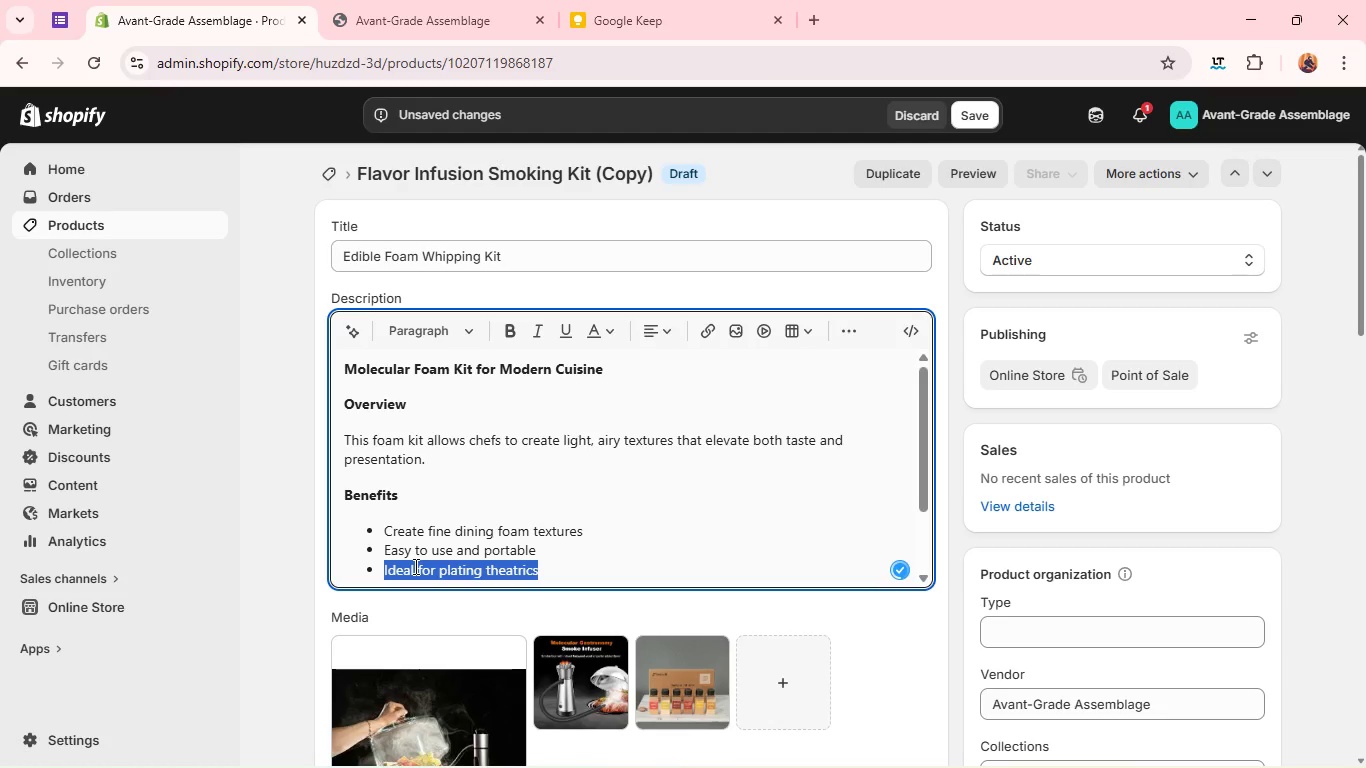 
type(Enhances visual presentation)
 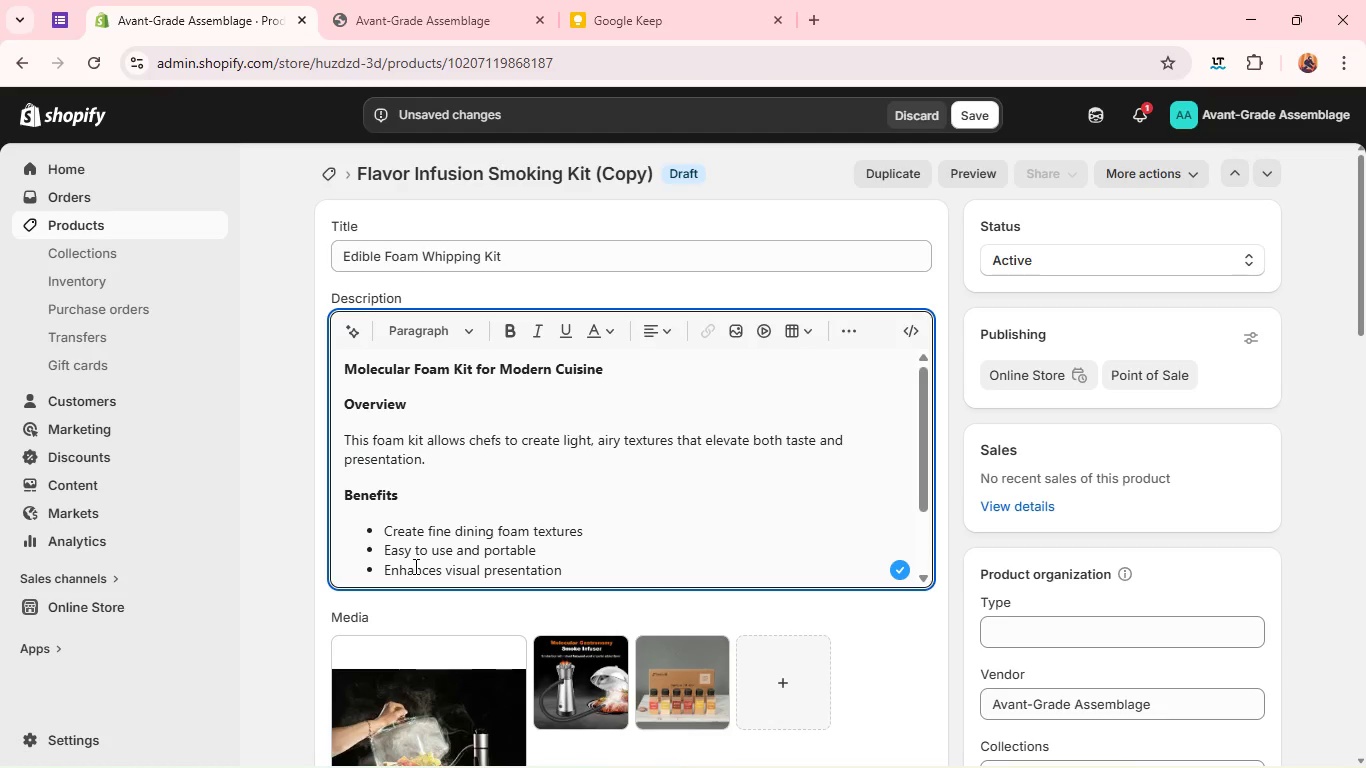 
wait(12.73)
 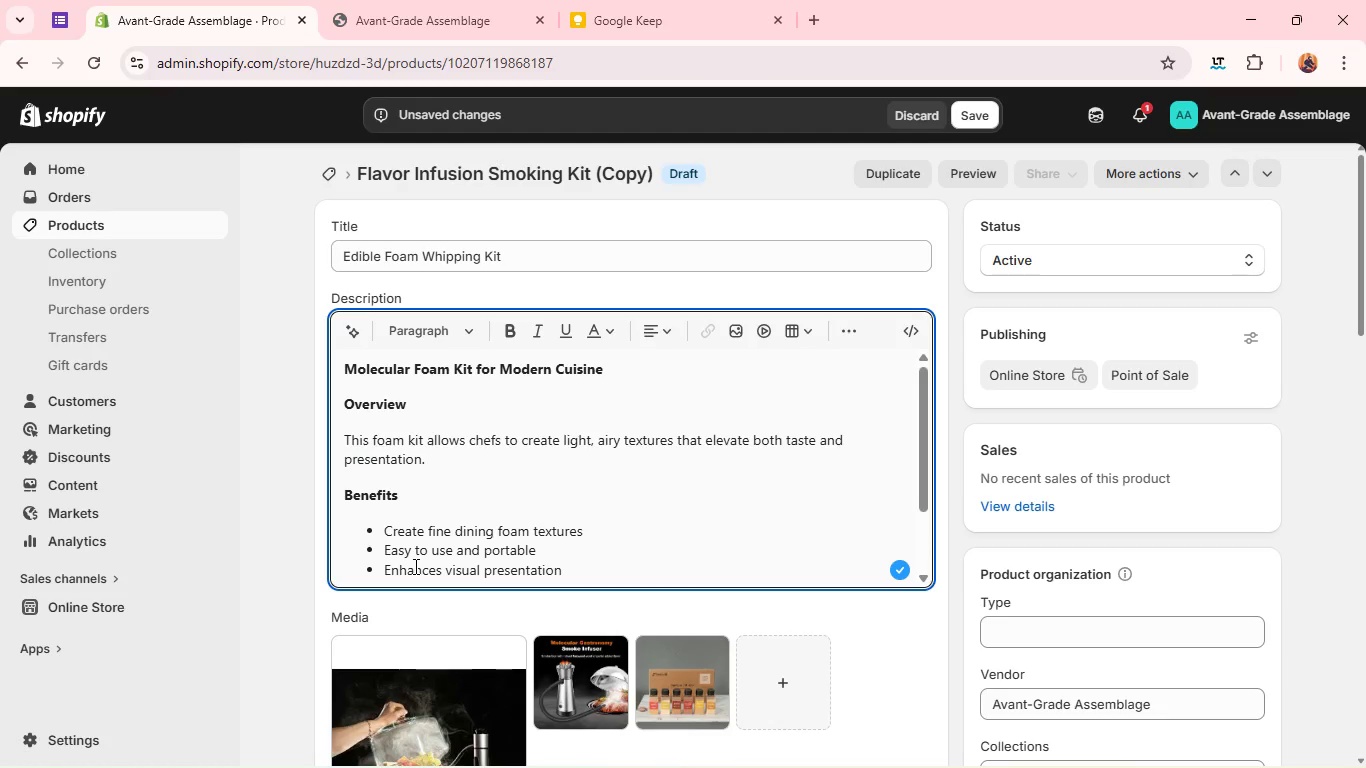 
left_click([345, 646])
 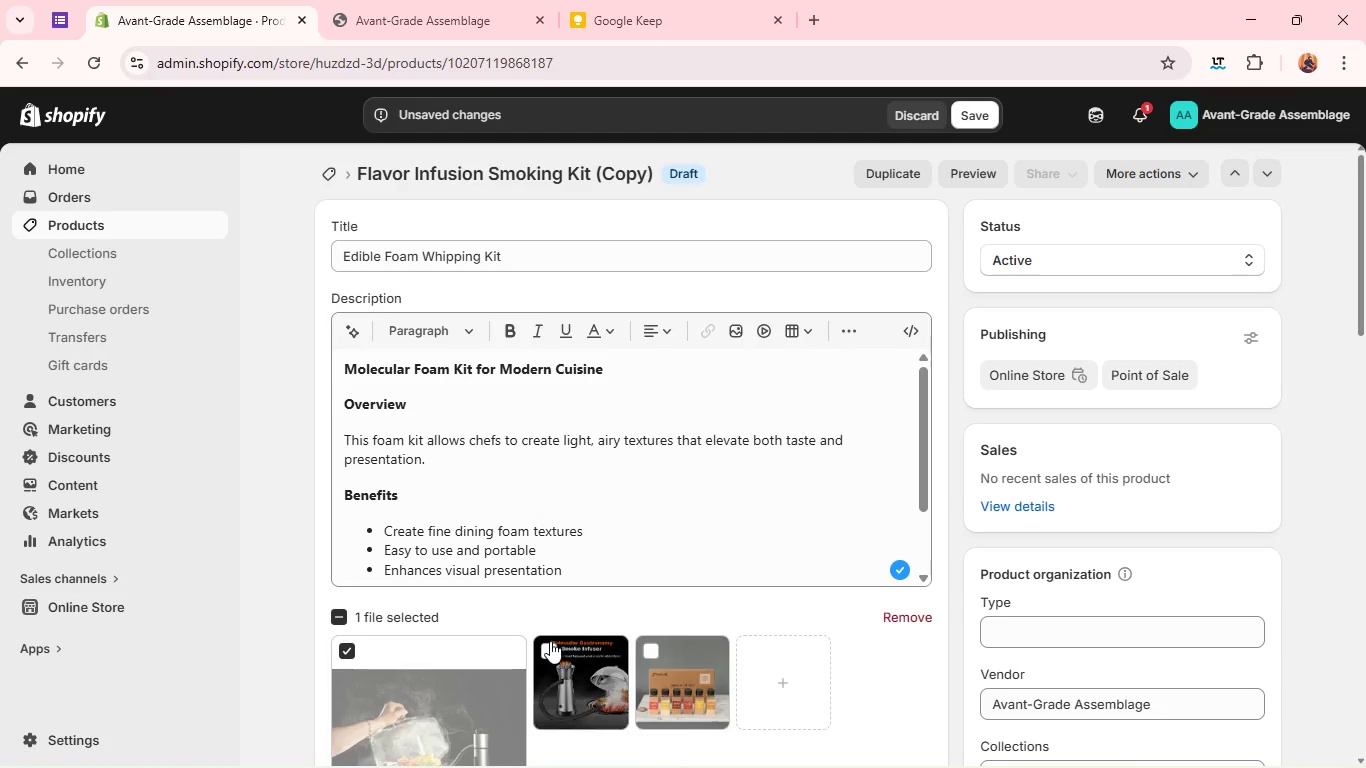 
left_click([549, 651])
 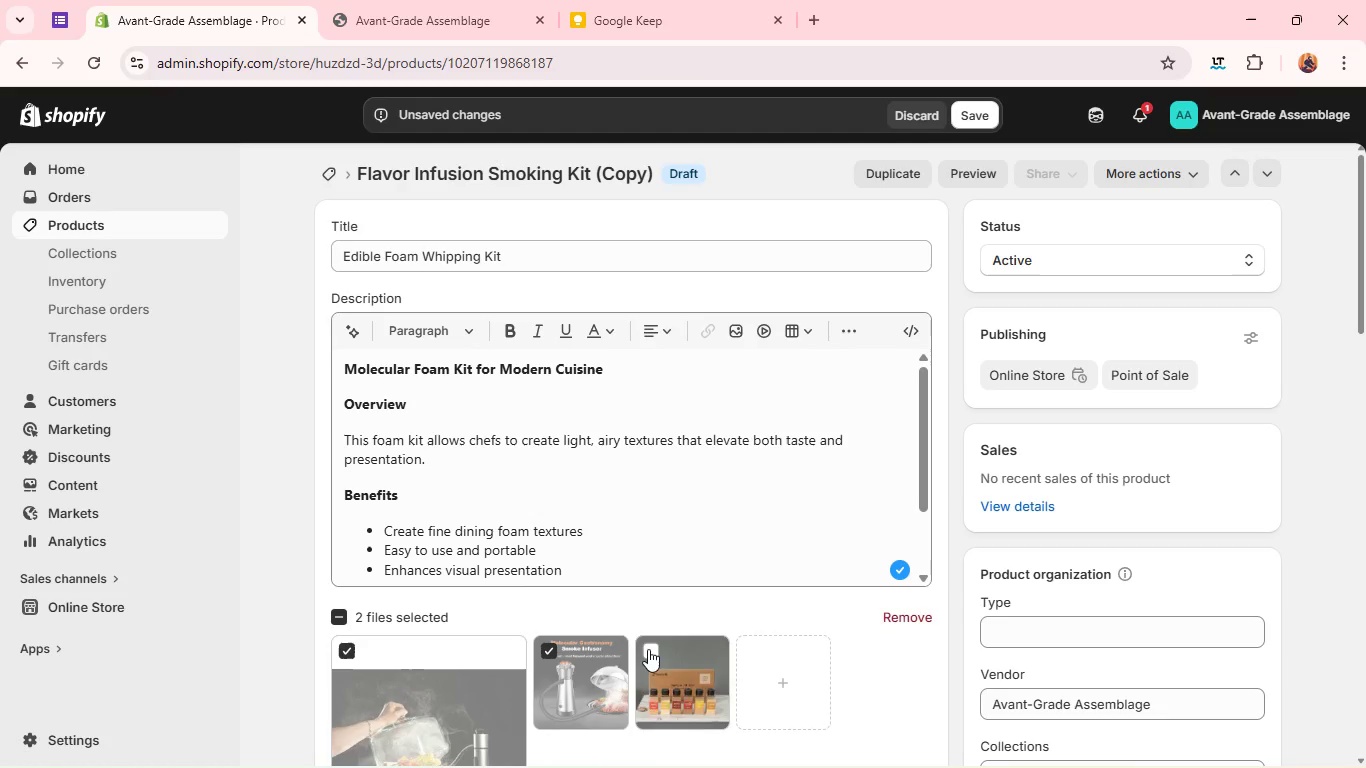 
left_click([648, 649])
 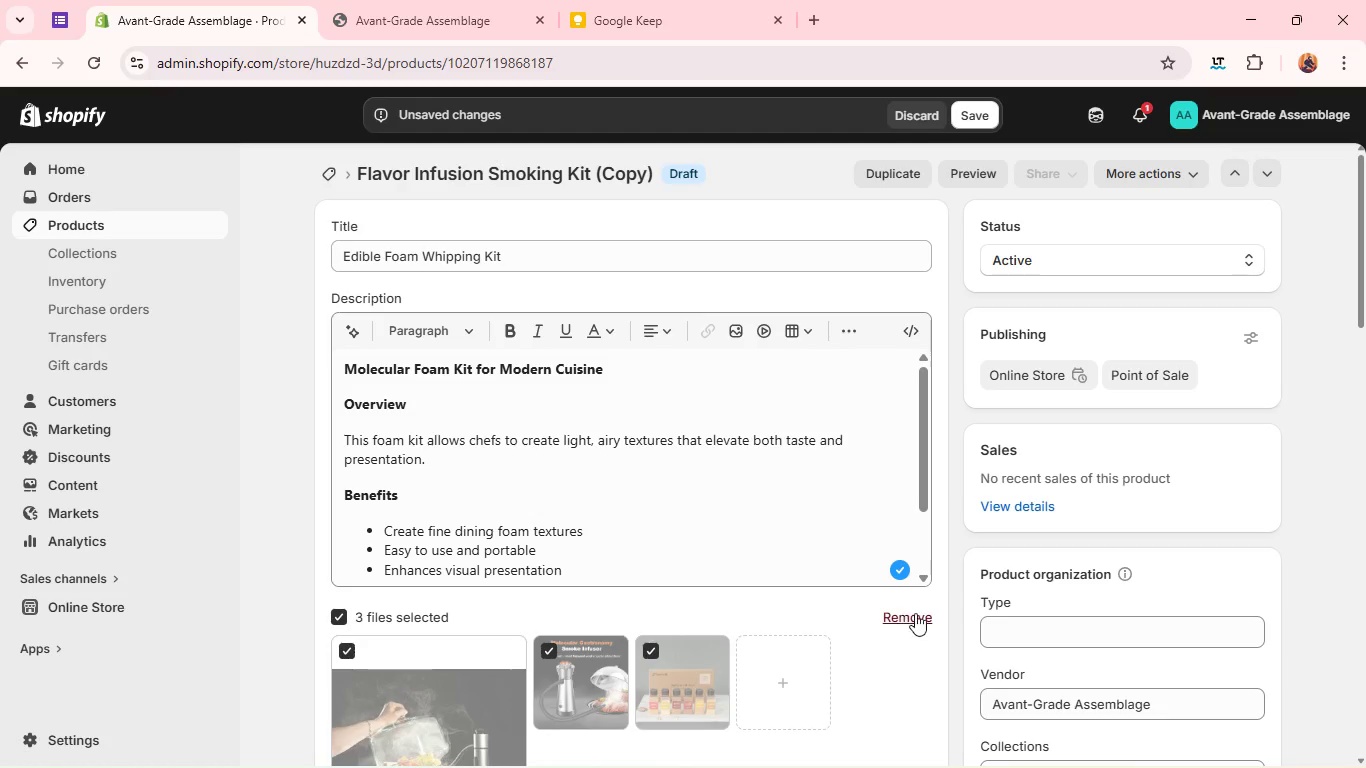 
left_click([915, 613])
 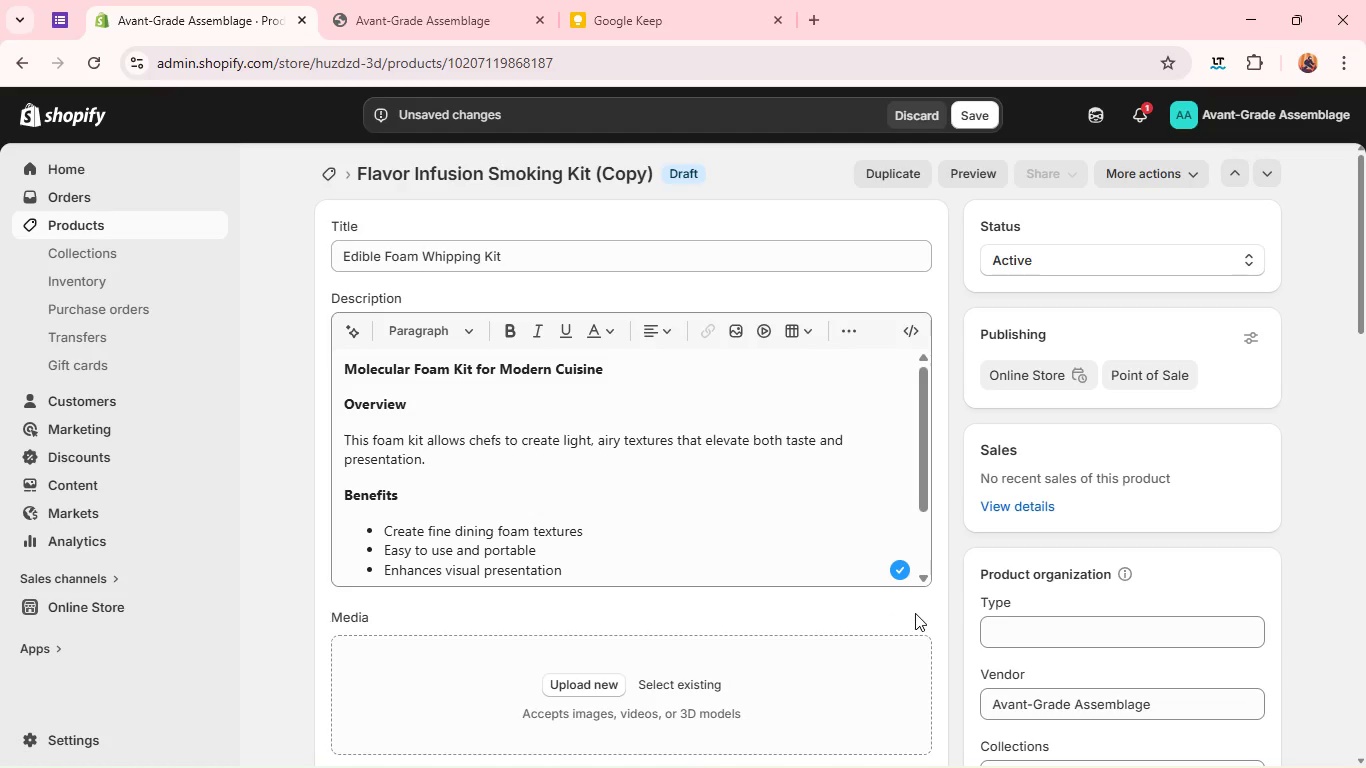 
wait(7.83)
 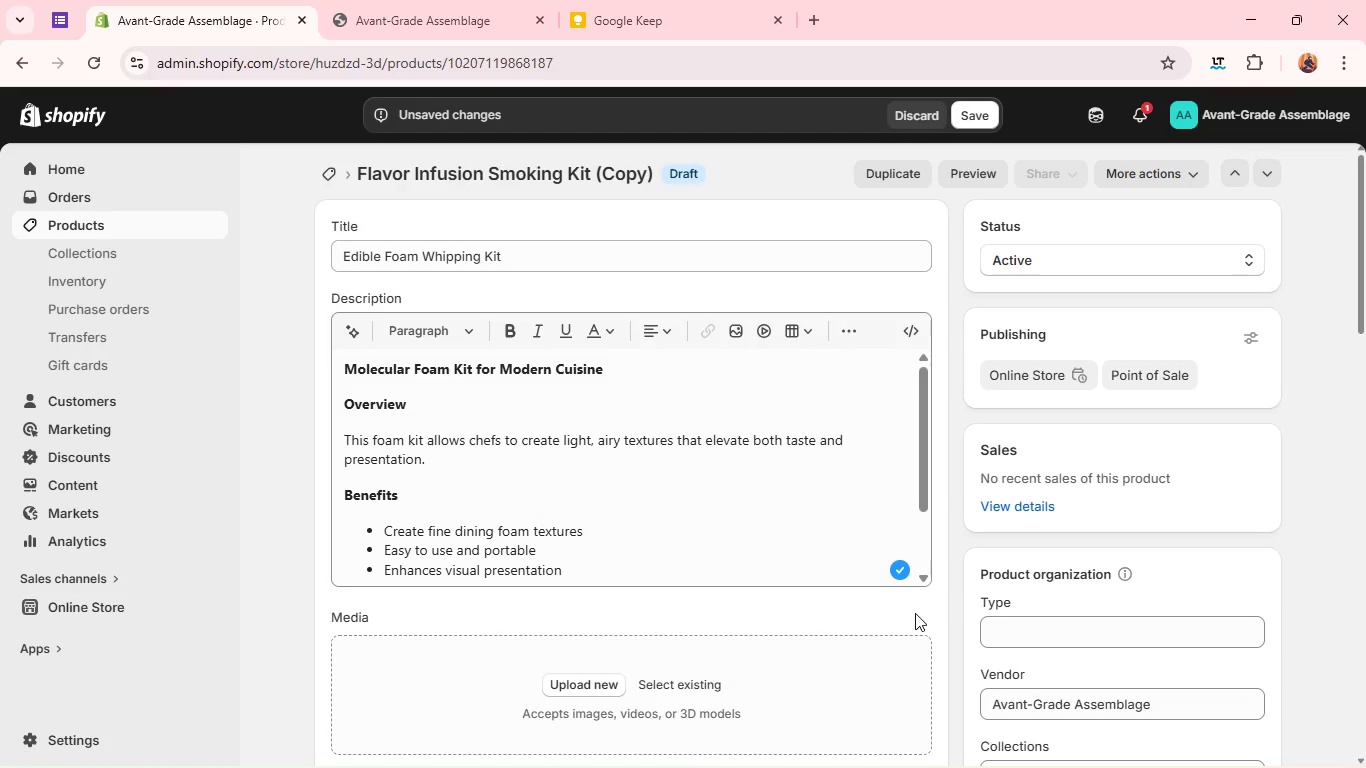 
mouse_move([753, 620])
 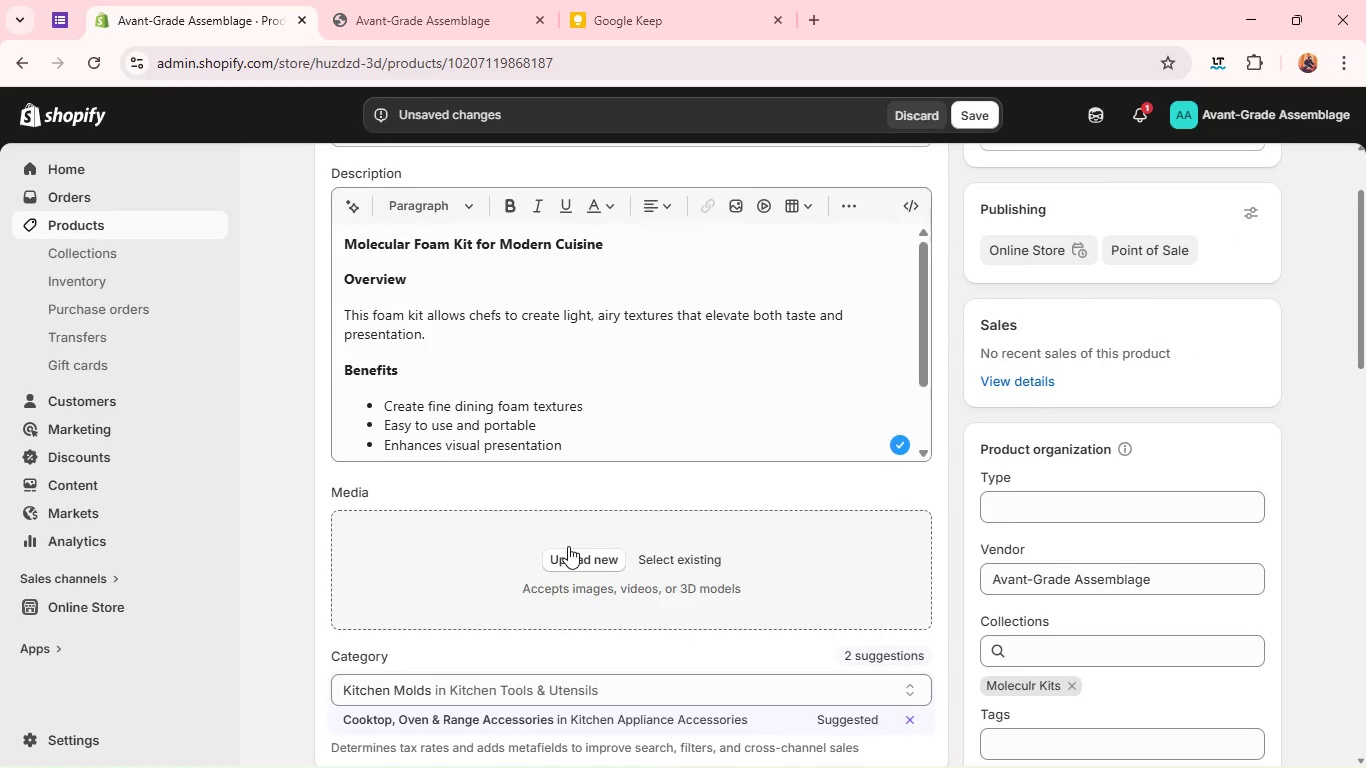 
left_click([568, 546])
 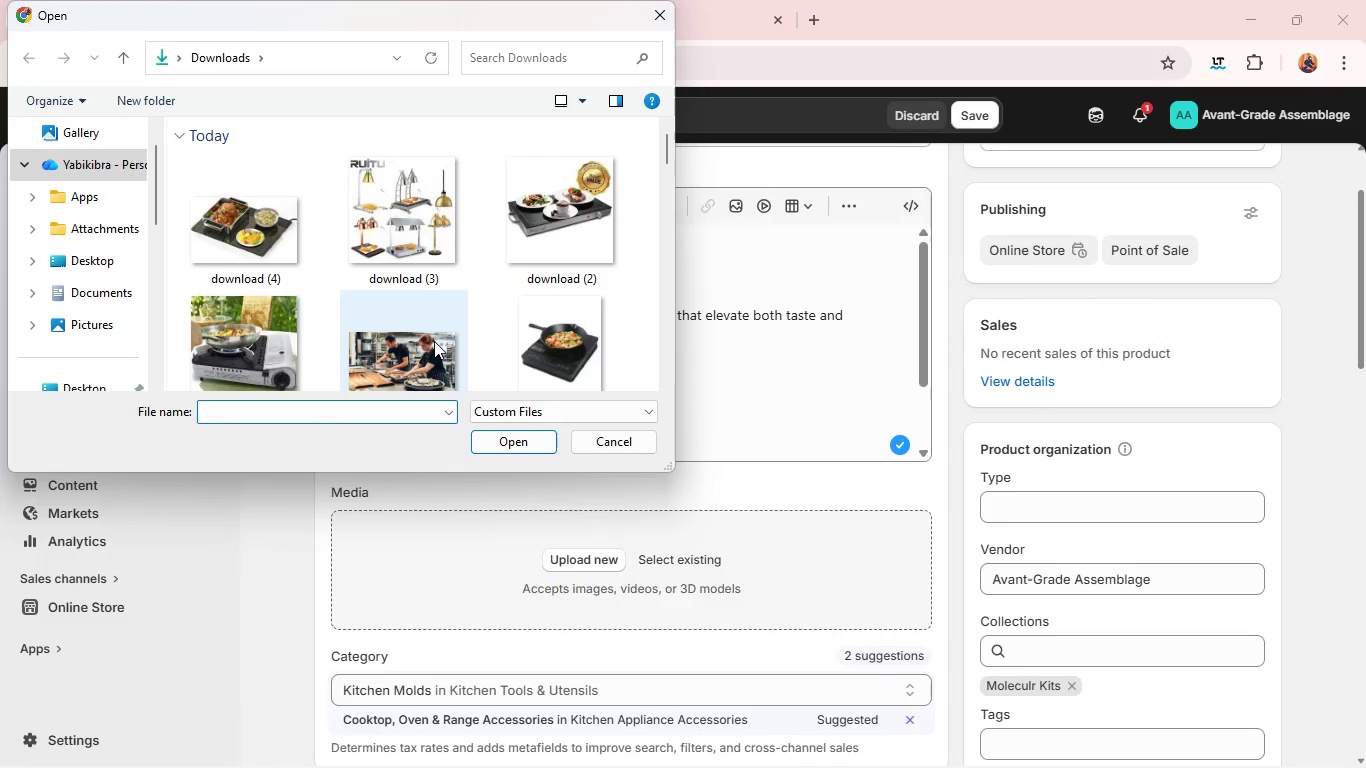 
scroll: coordinate [434, 341], scroll_direction: down, amount: 2.0
 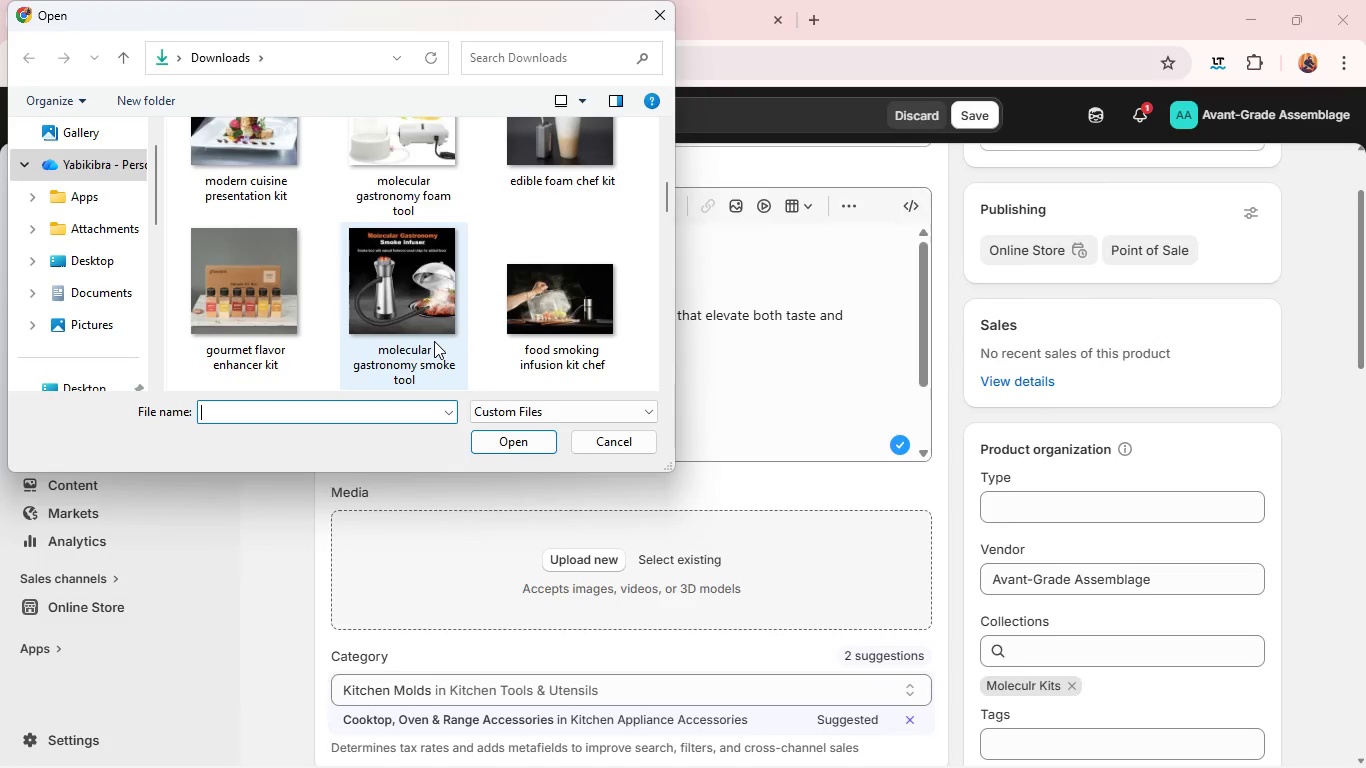 
scroll: coordinate [434, 341], scroll_direction: none, amount: 0.0
 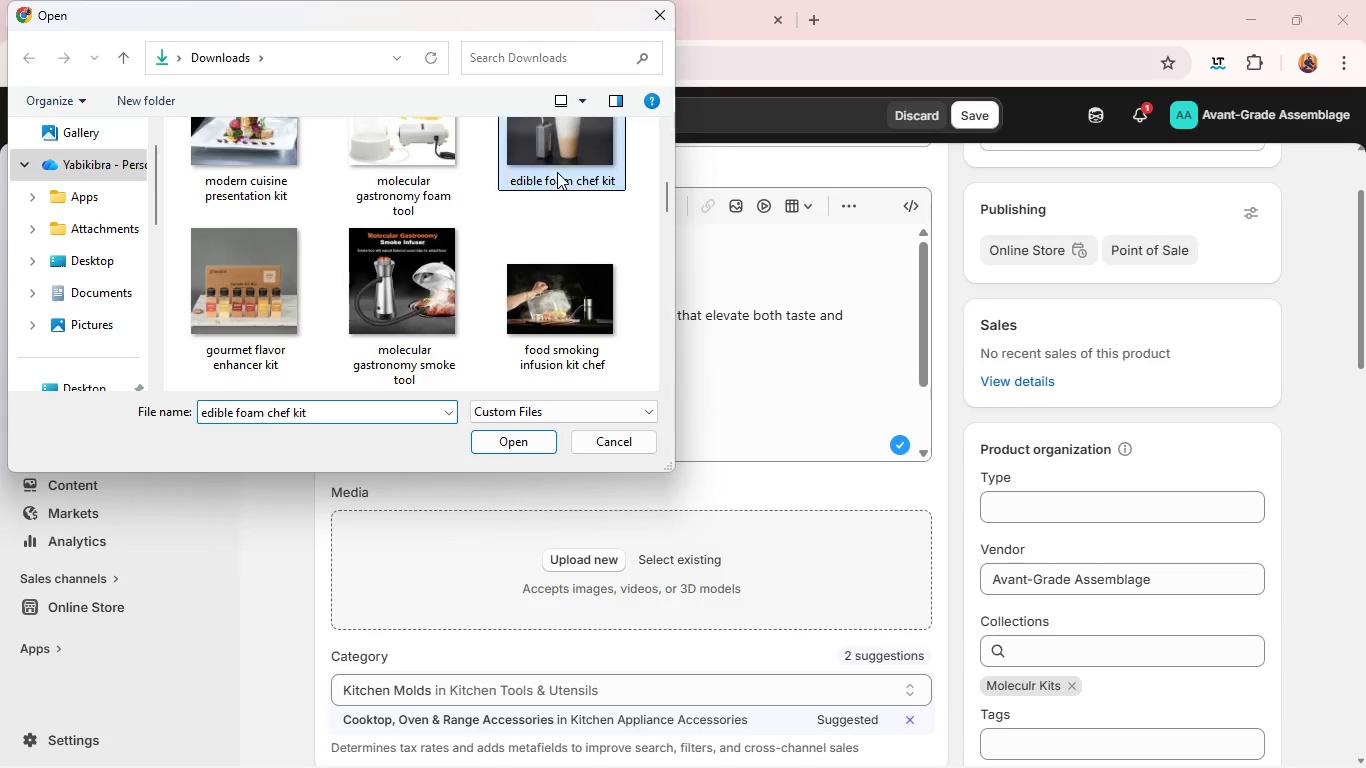 
left_click([557, 172])
 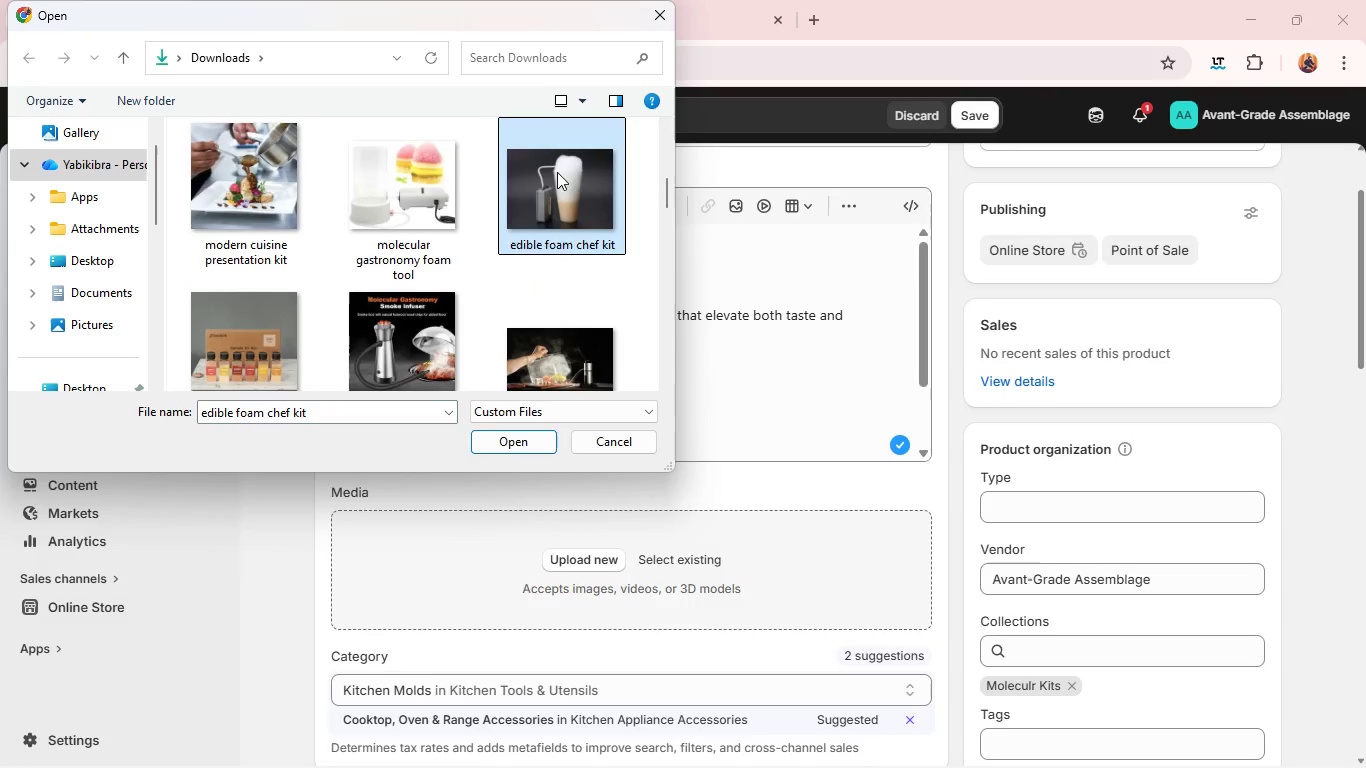 
hold_key(key=ControlLeft, duration=2.09)
left_click([423, 175])
 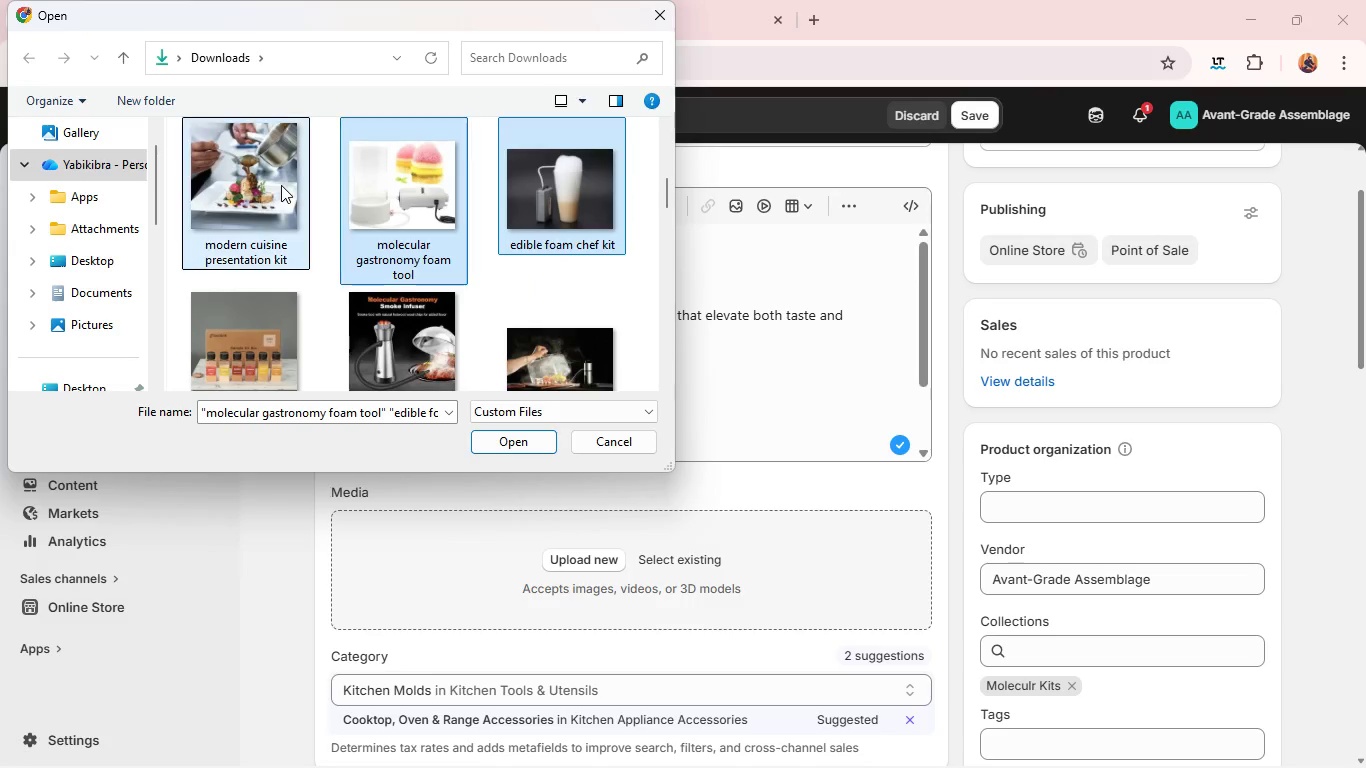 
left_click([281, 185])
 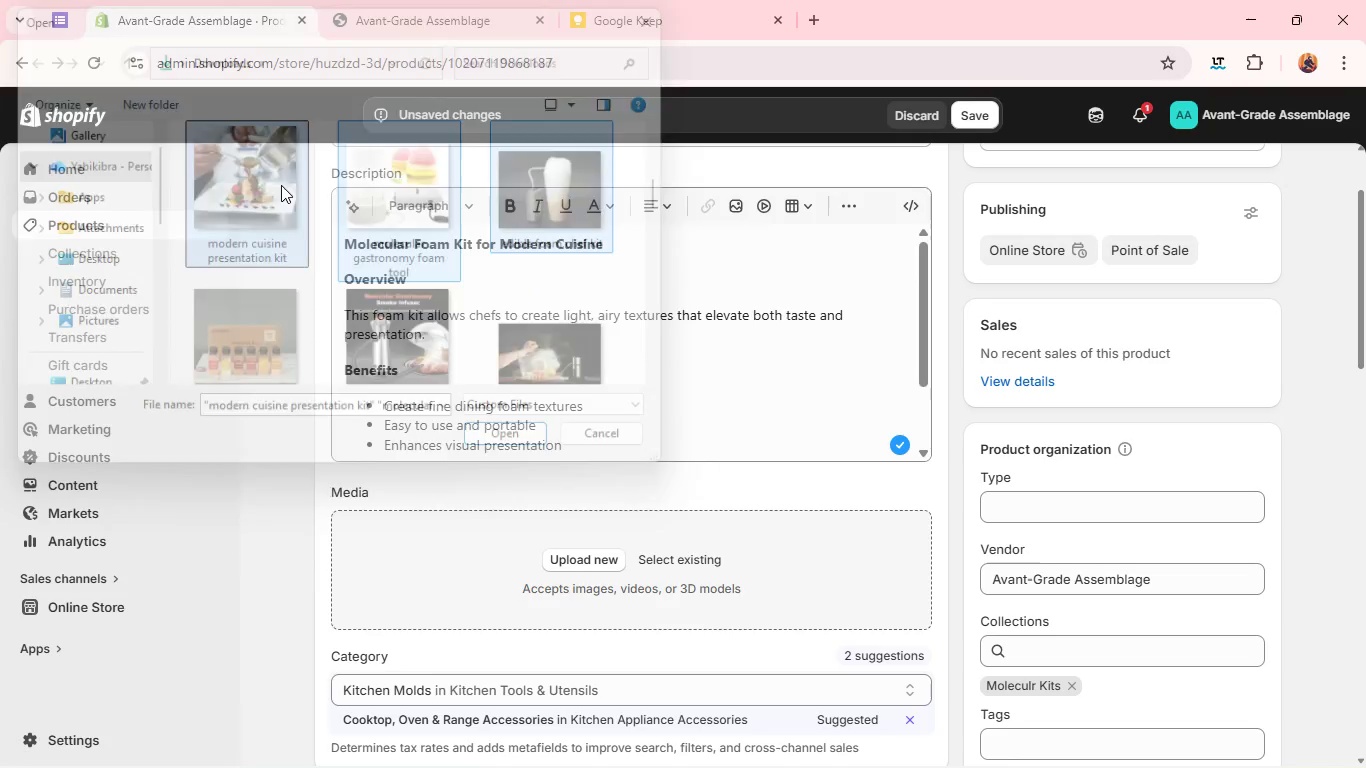 
key(Enter)
 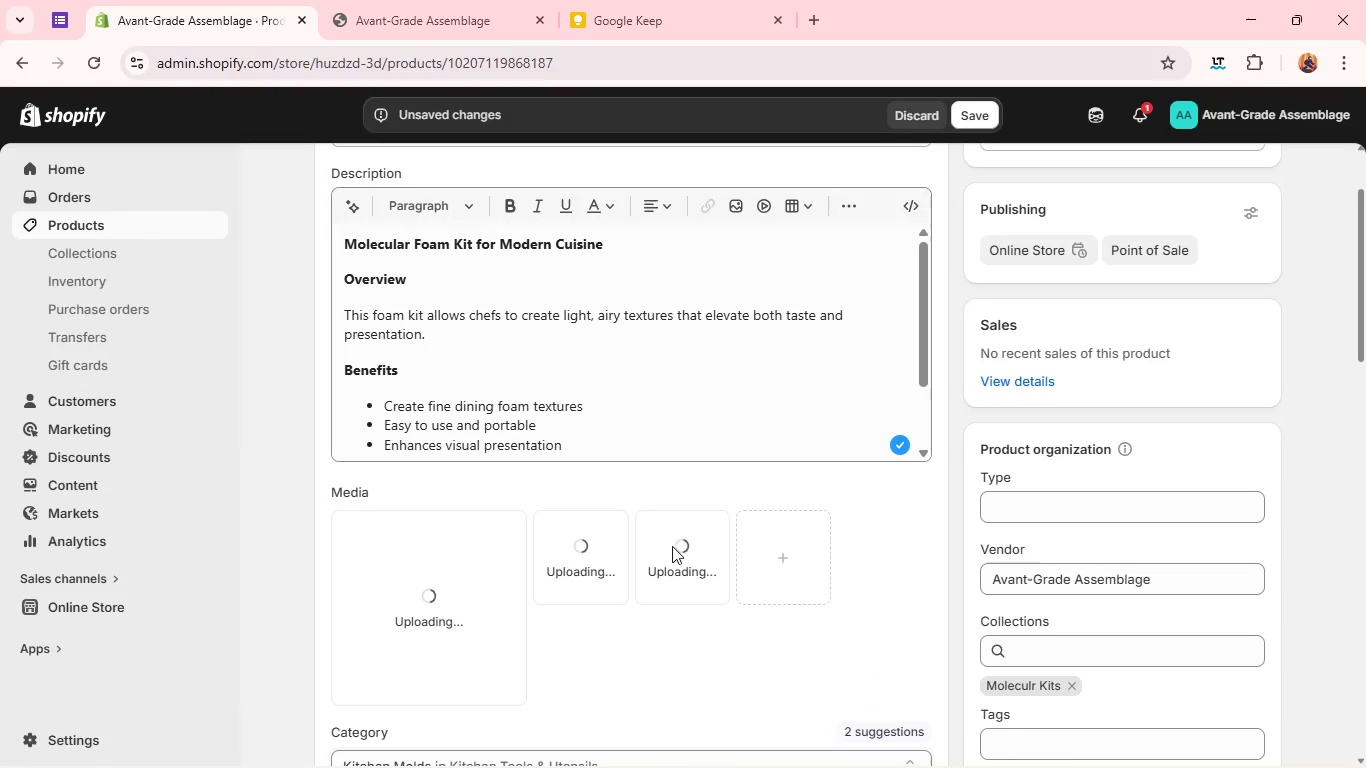 
left_click_drag(start_coordinate=[676, 549], to_coordinate=[420, 579])
 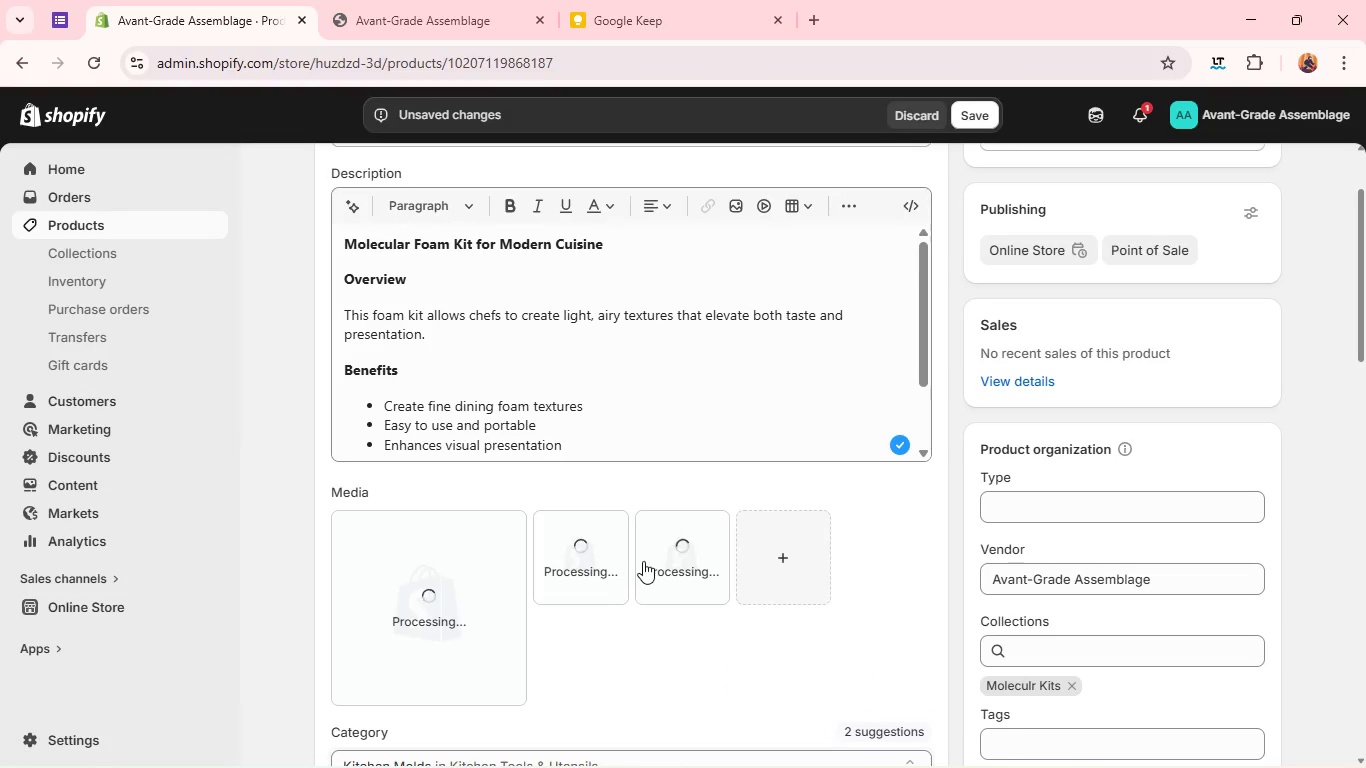 
left_click_drag(start_coordinate=[647, 559], to_coordinate=[444, 569])
 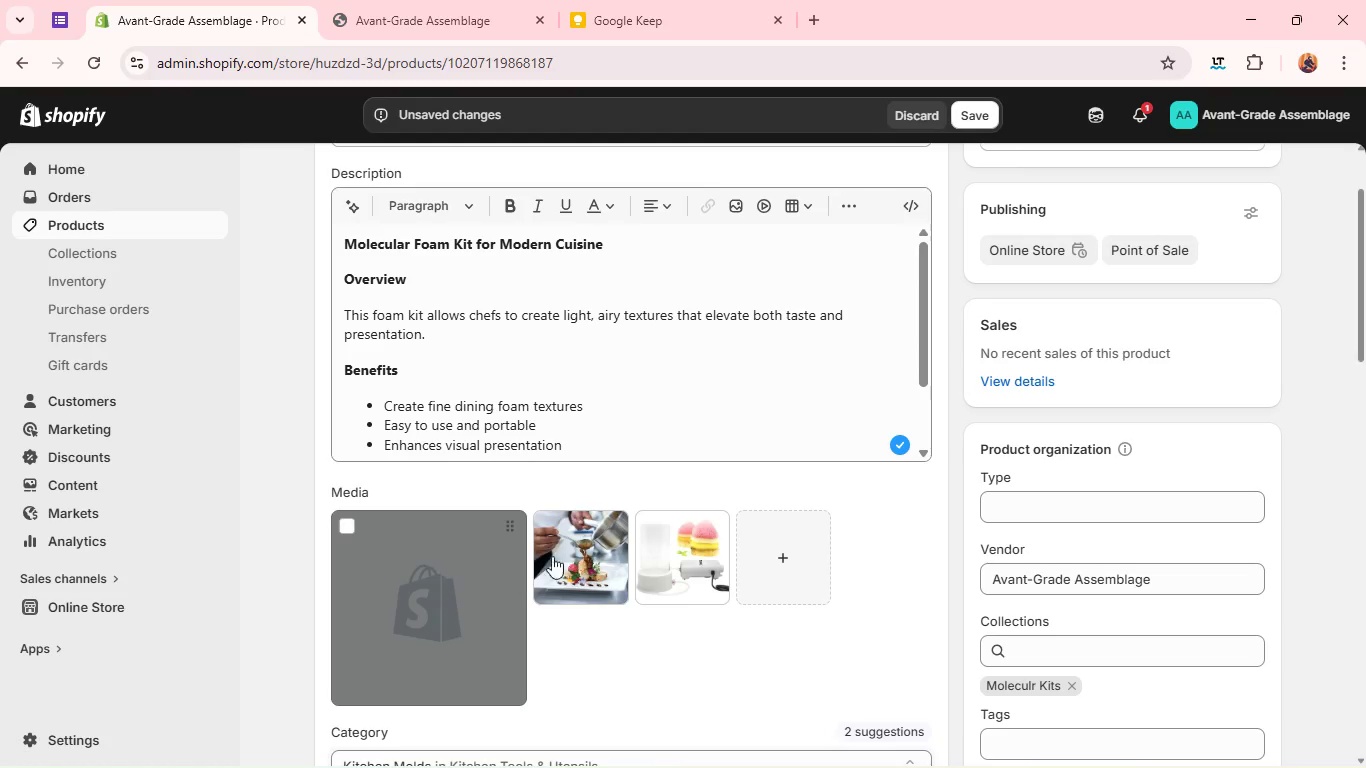 
left_click_drag(start_coordinate=[559, 554], to_coordinate=[695, 545])
 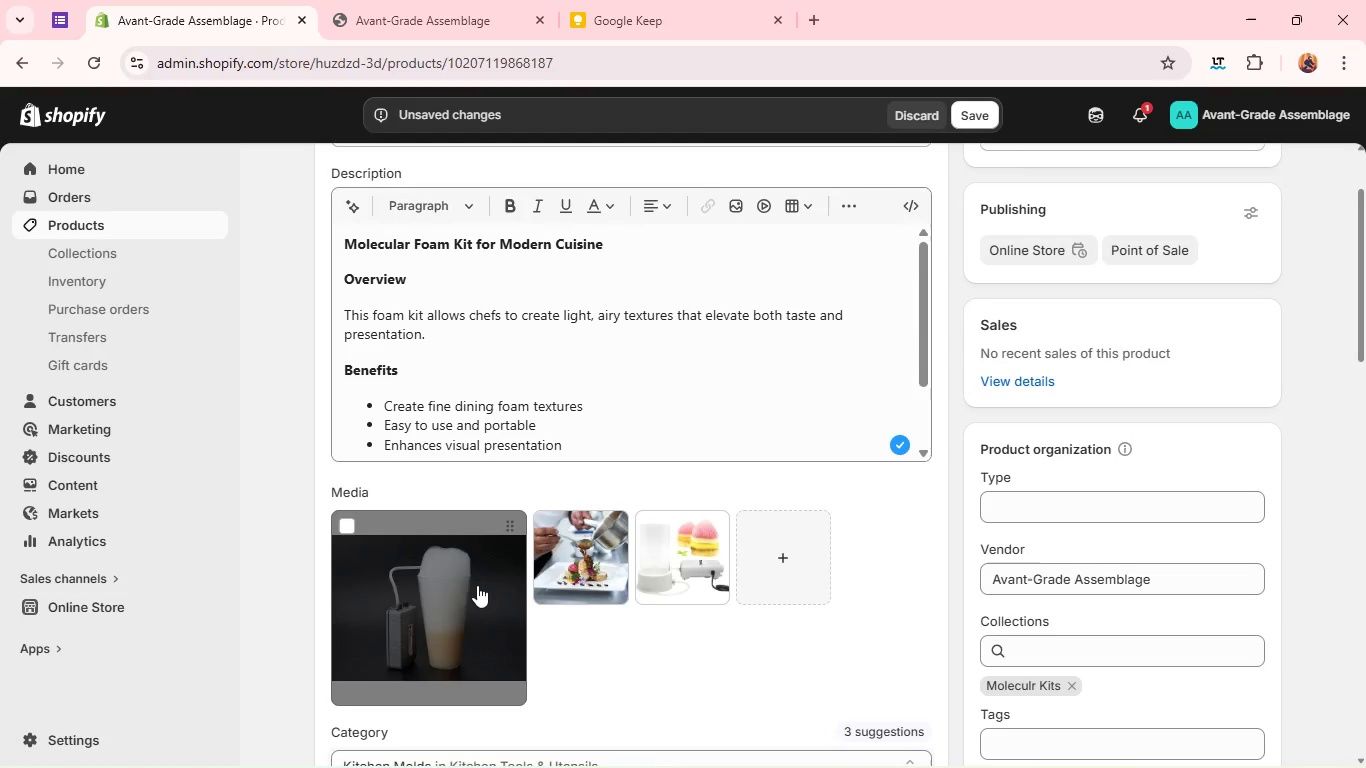 
left_click([477, 585])
 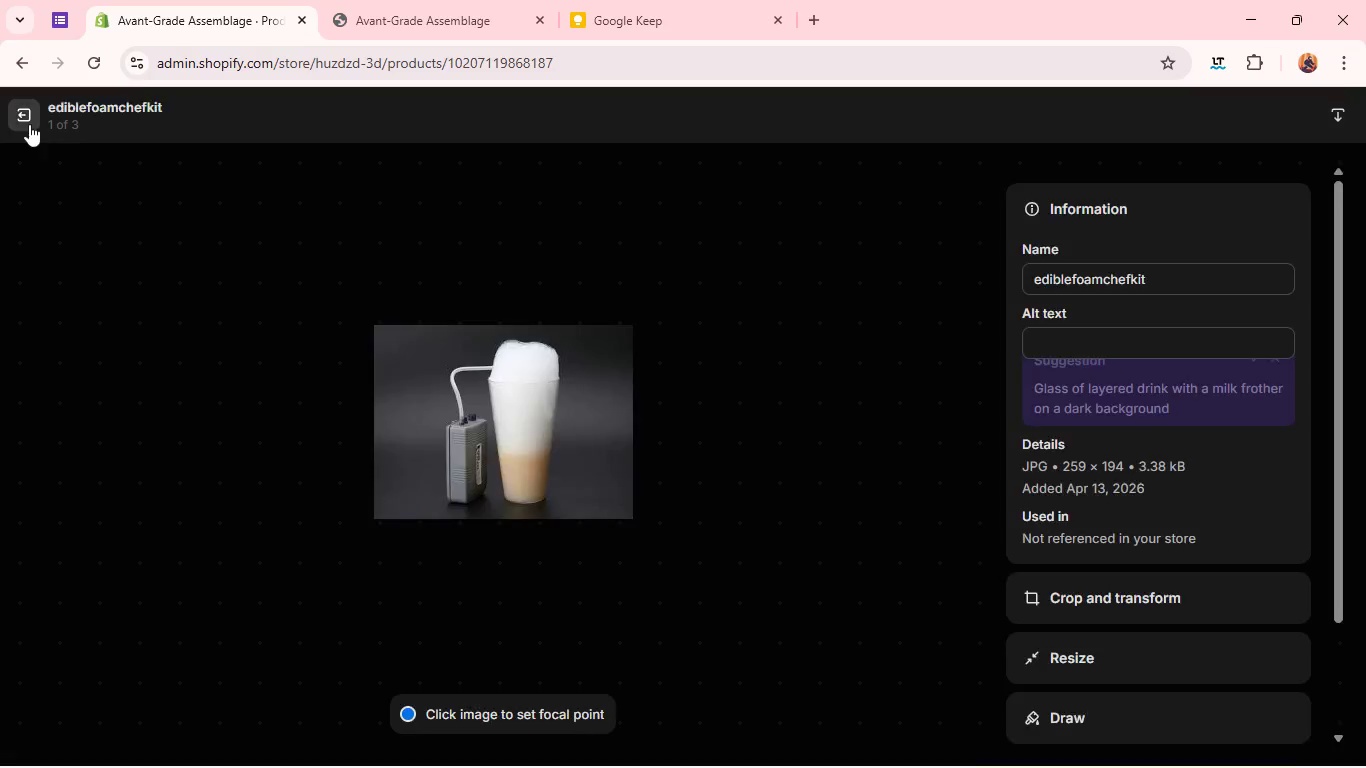 
left_click([26, 118])
 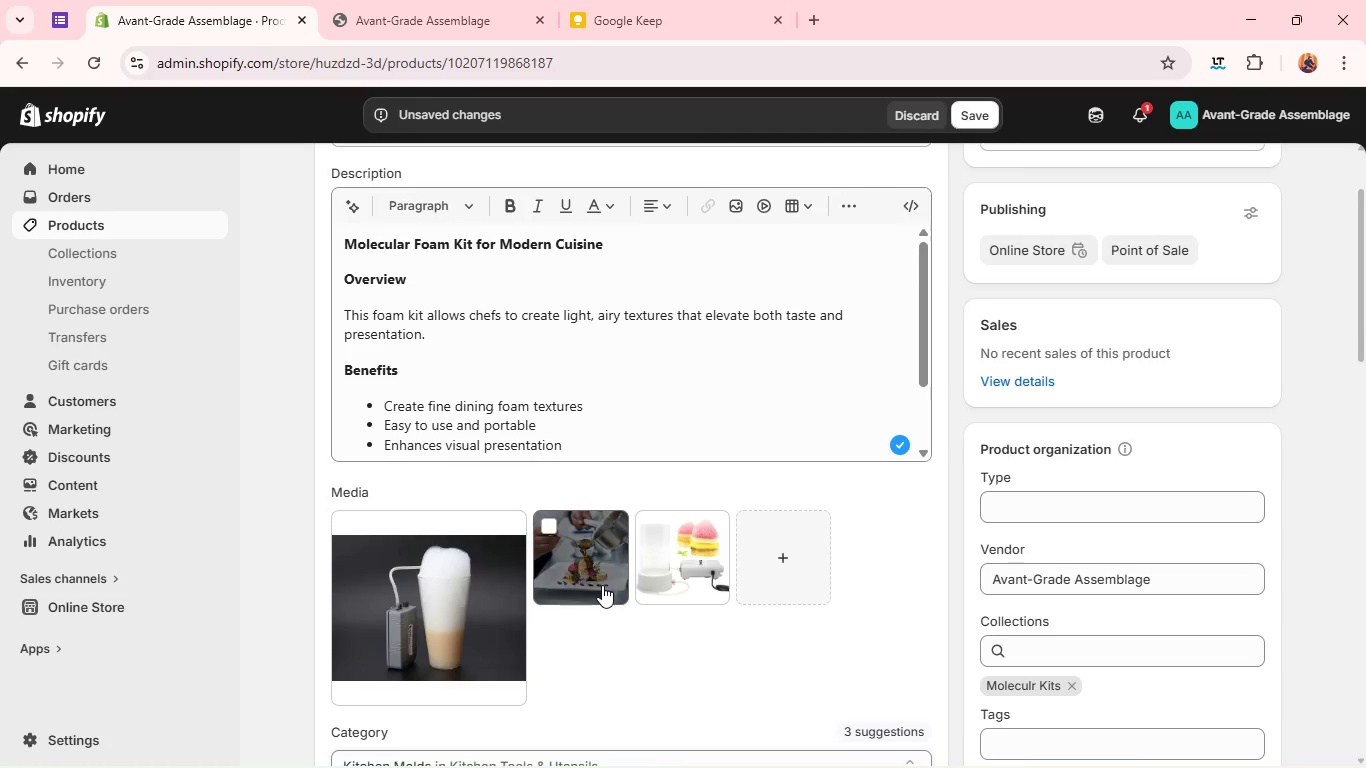 
left_click_drag(start_coordinate=[602, 585], to_coordinate=[703, 551])
 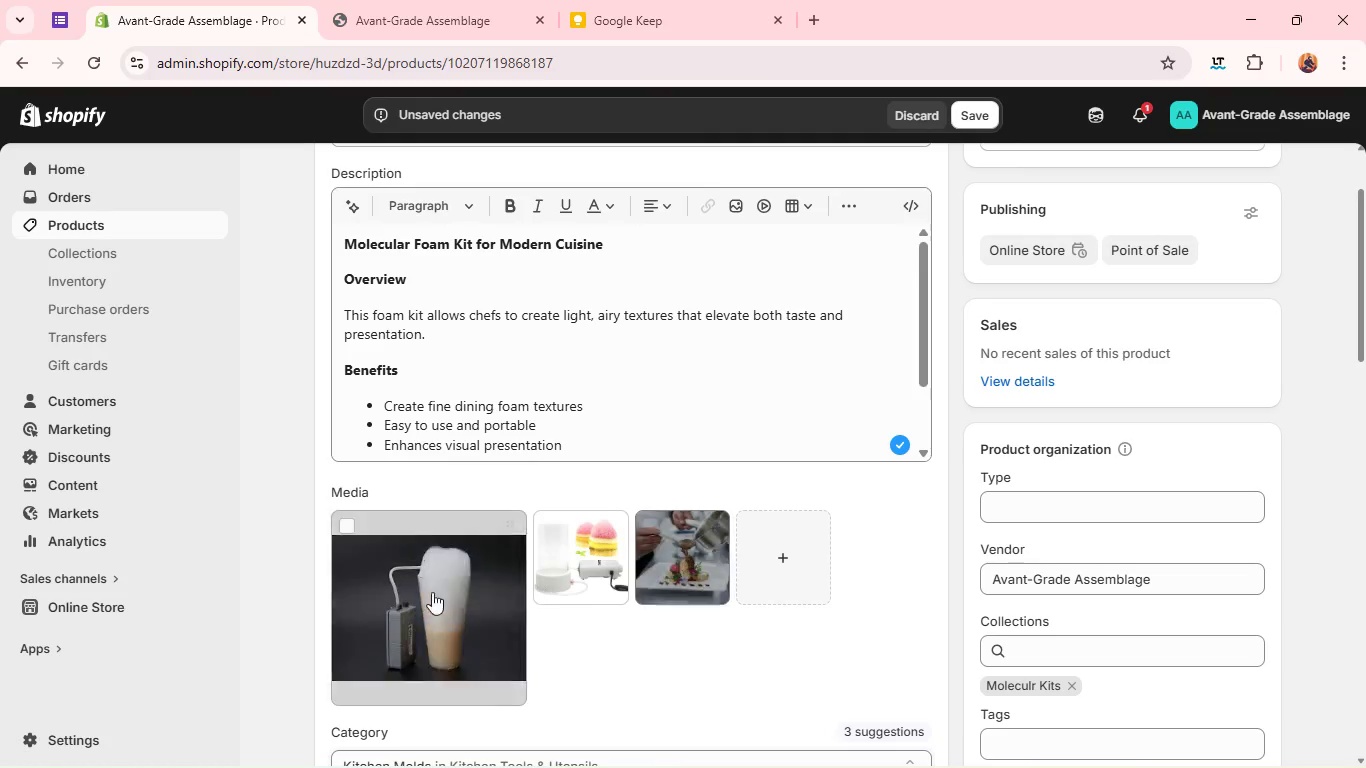 
left_click([430, 593])
 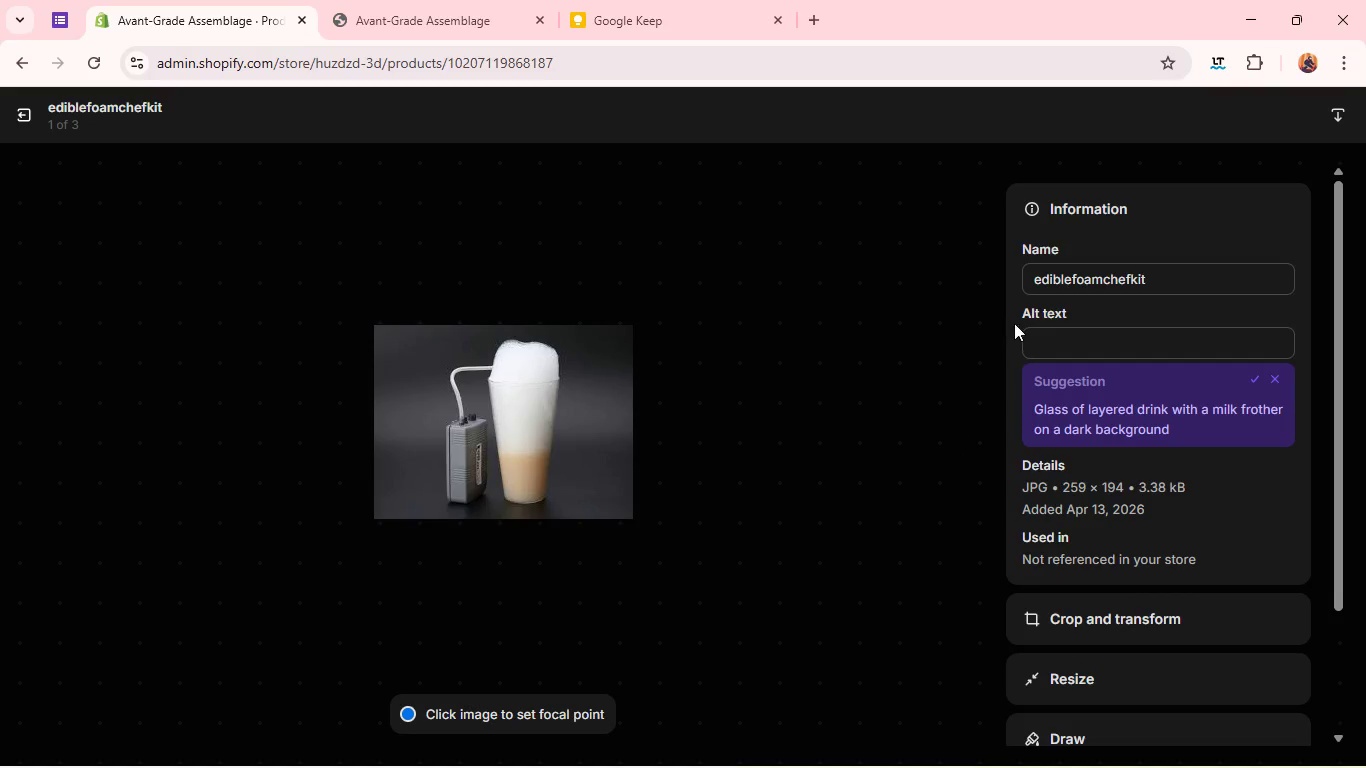 
left_click([1047, 343])
 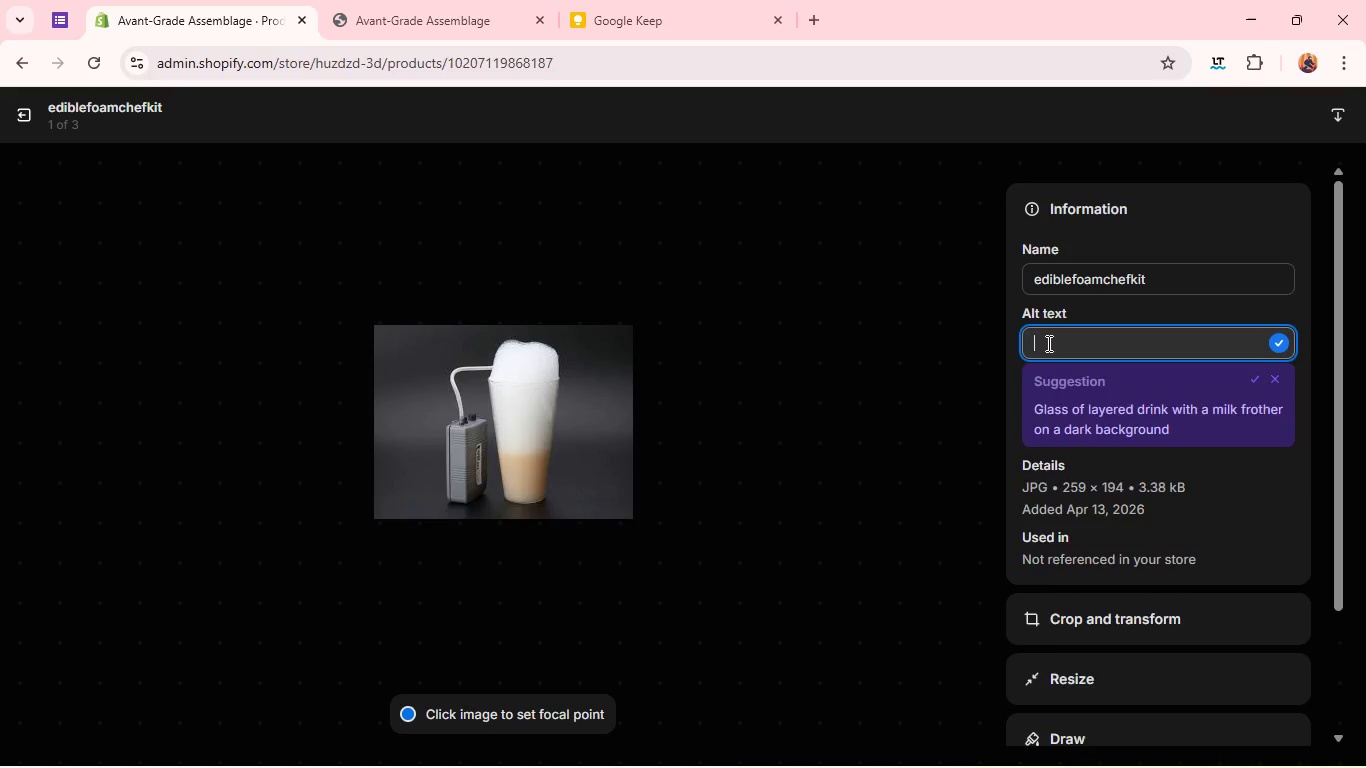 
type(Edible foam chef kit)
 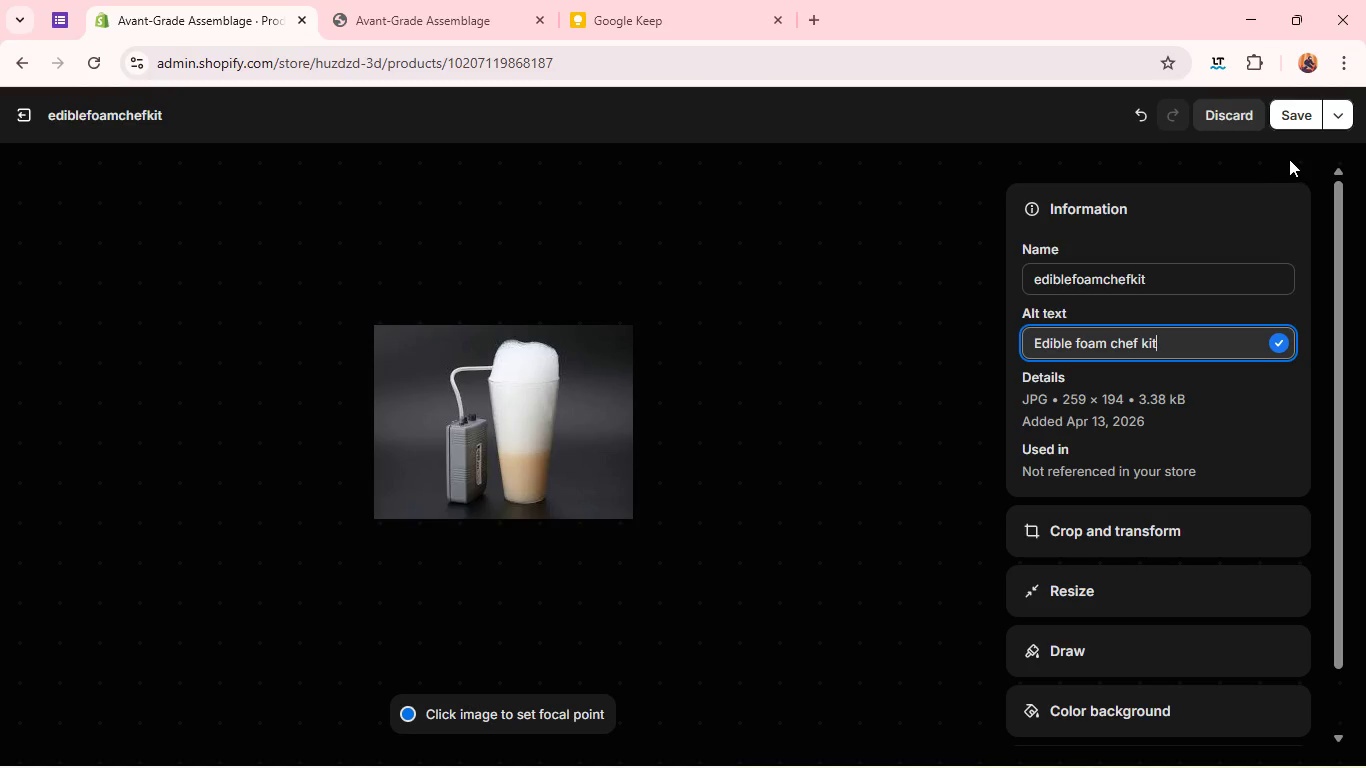 
left_click([1293, 124])
 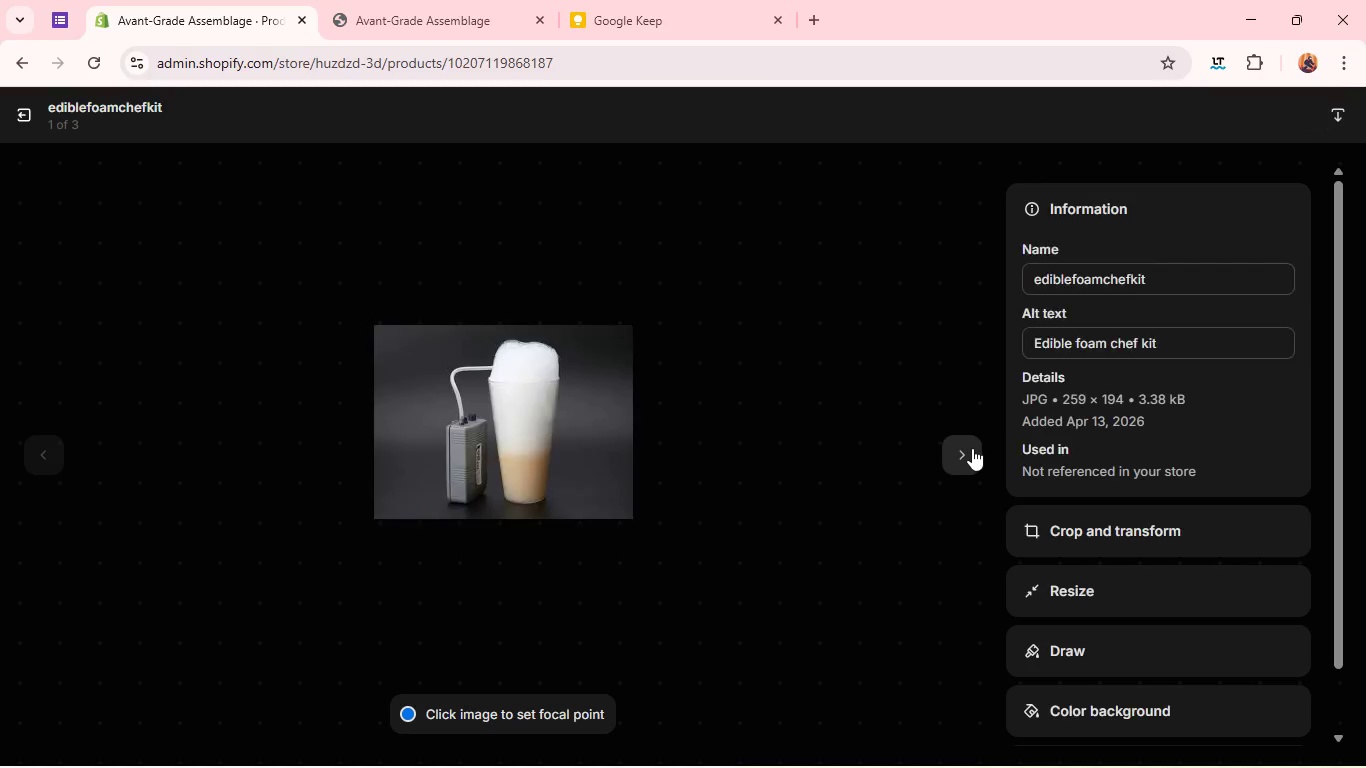 
left_click([972, 448])
 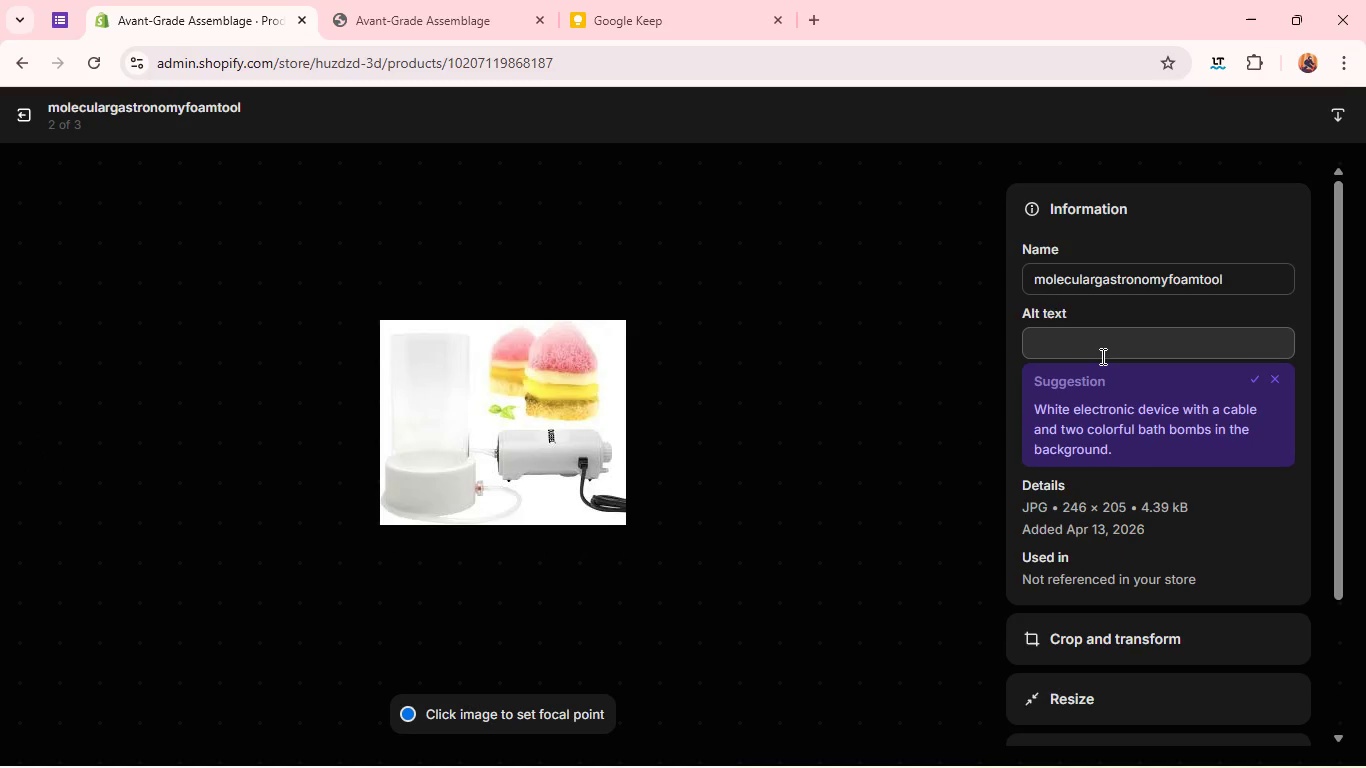 
left_click([1103, 355])
 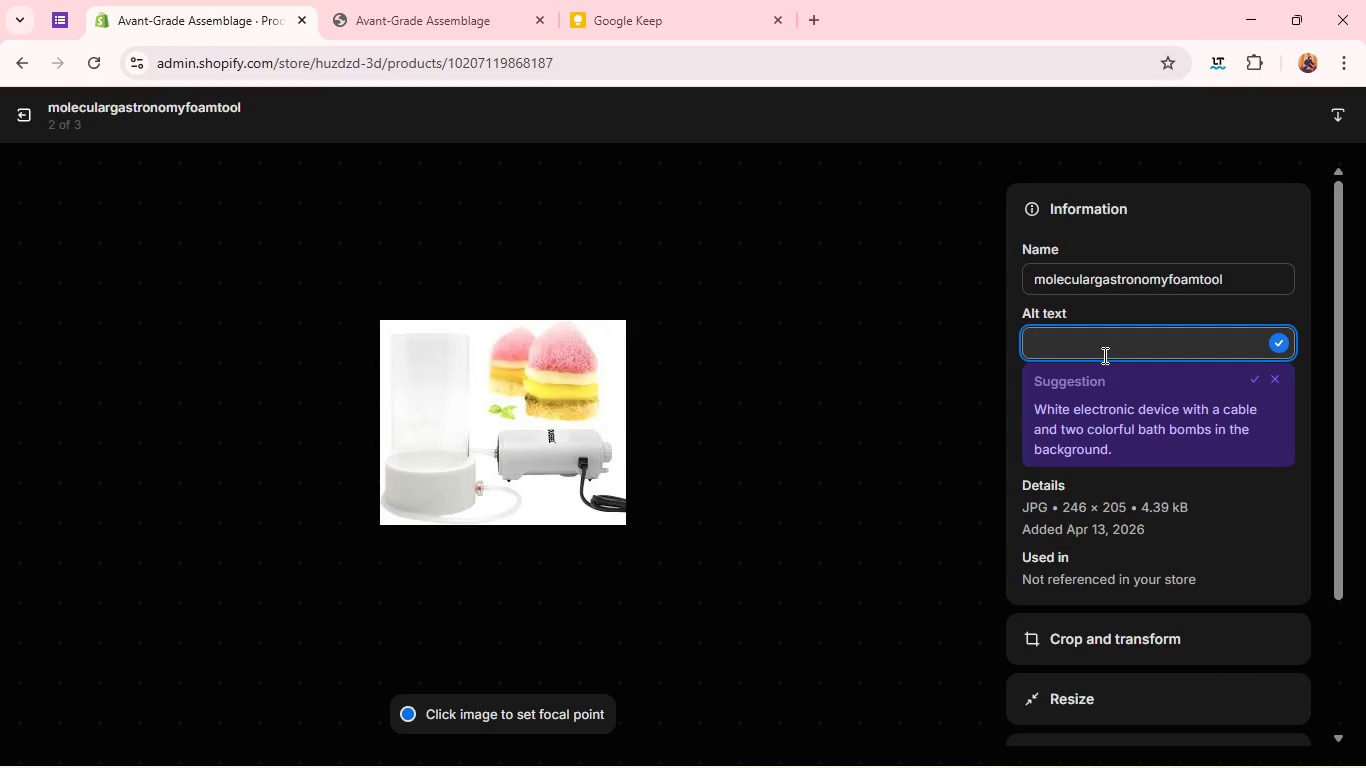 
type(Mole)
 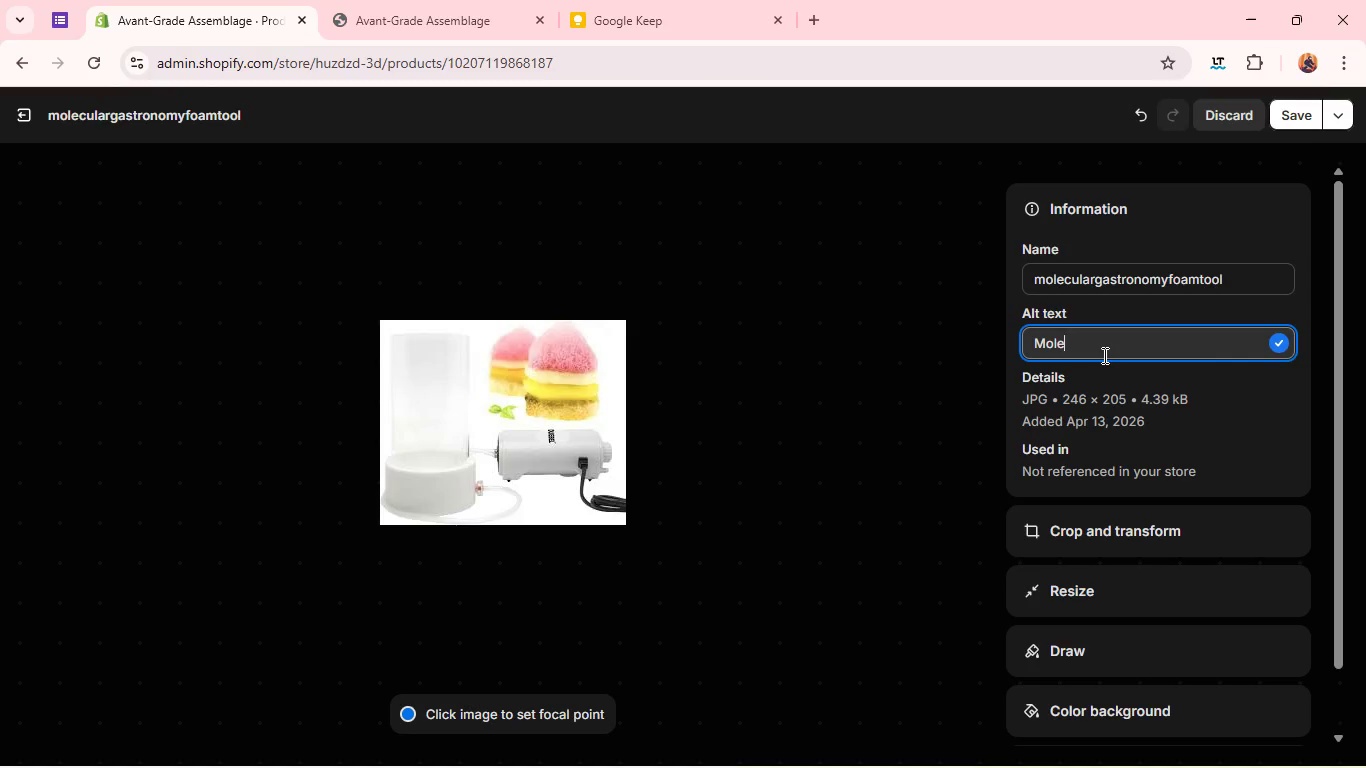 
type(cular gasto)
key(Backspace)
type(ronomy foam tool)
 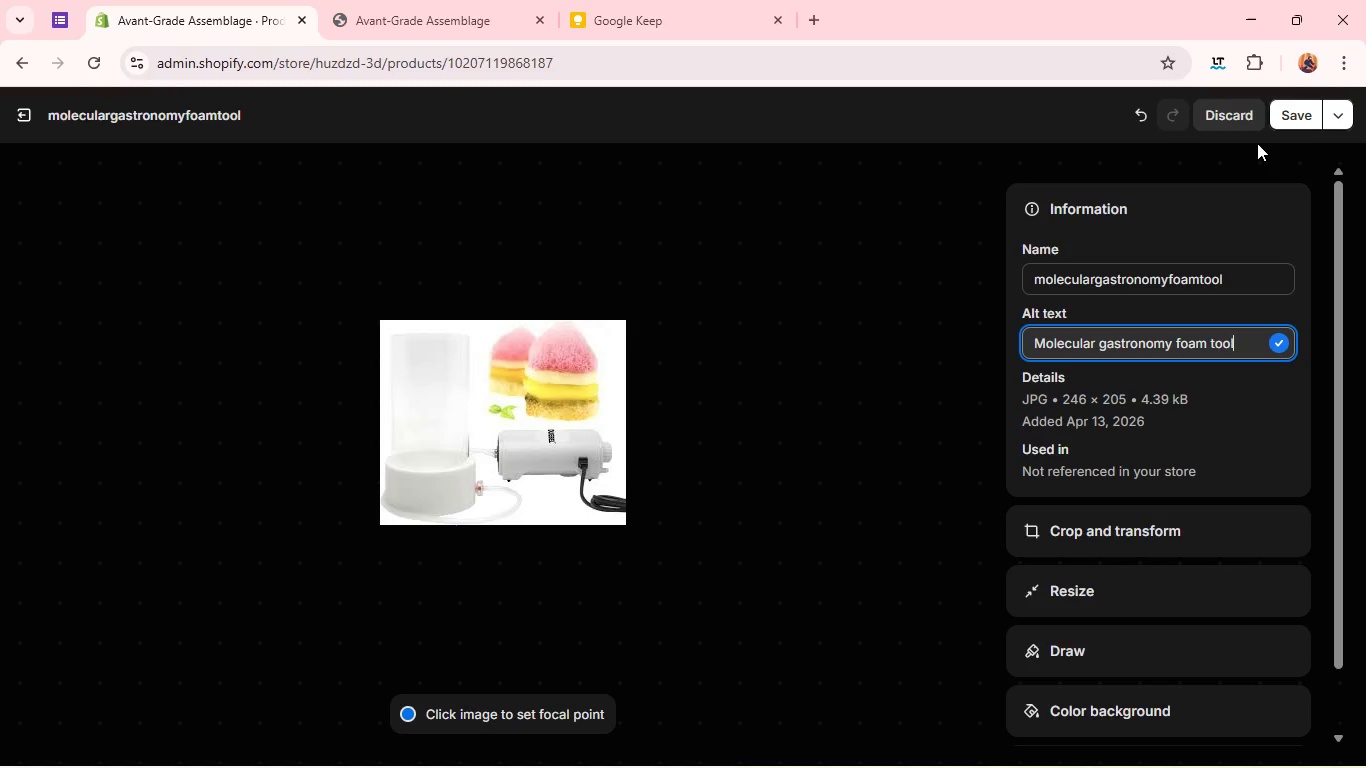 
left_click([1300, 123])
 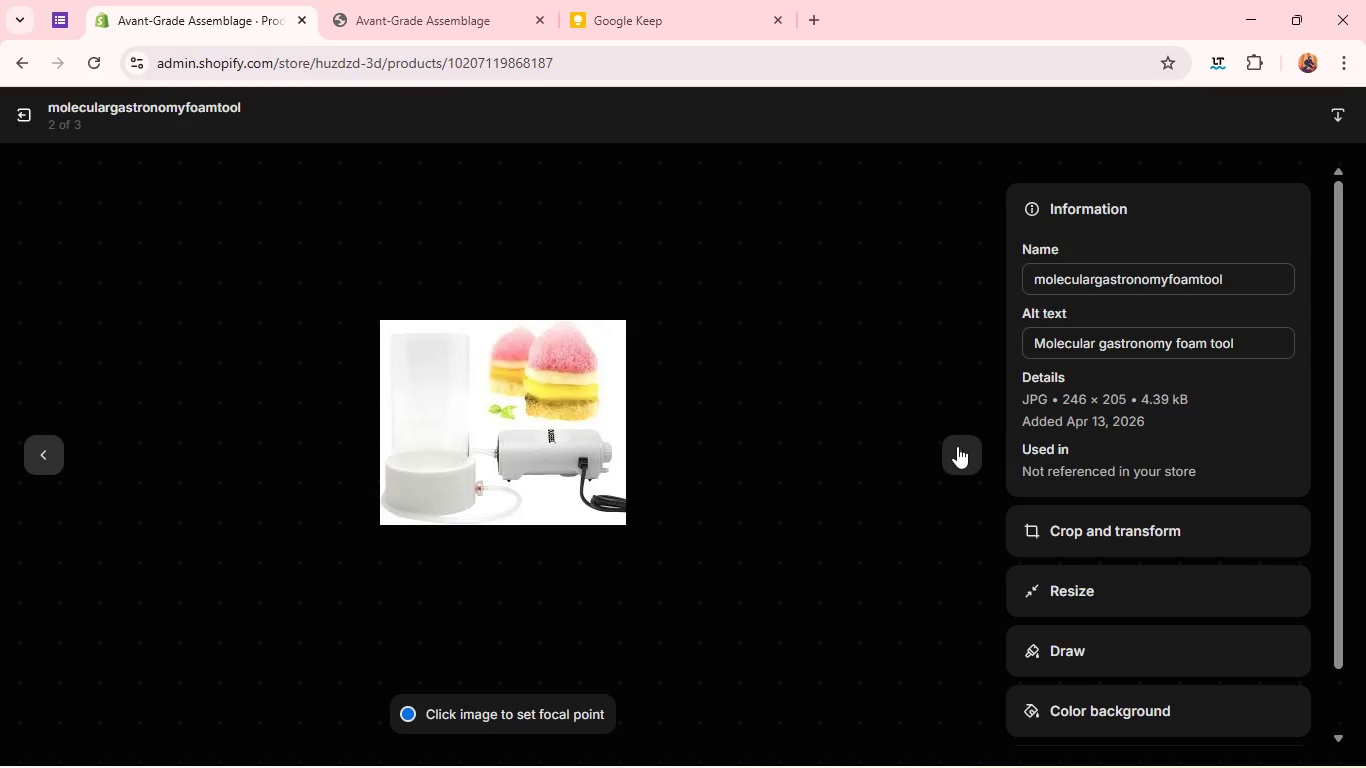 
left_click([957, 446])
 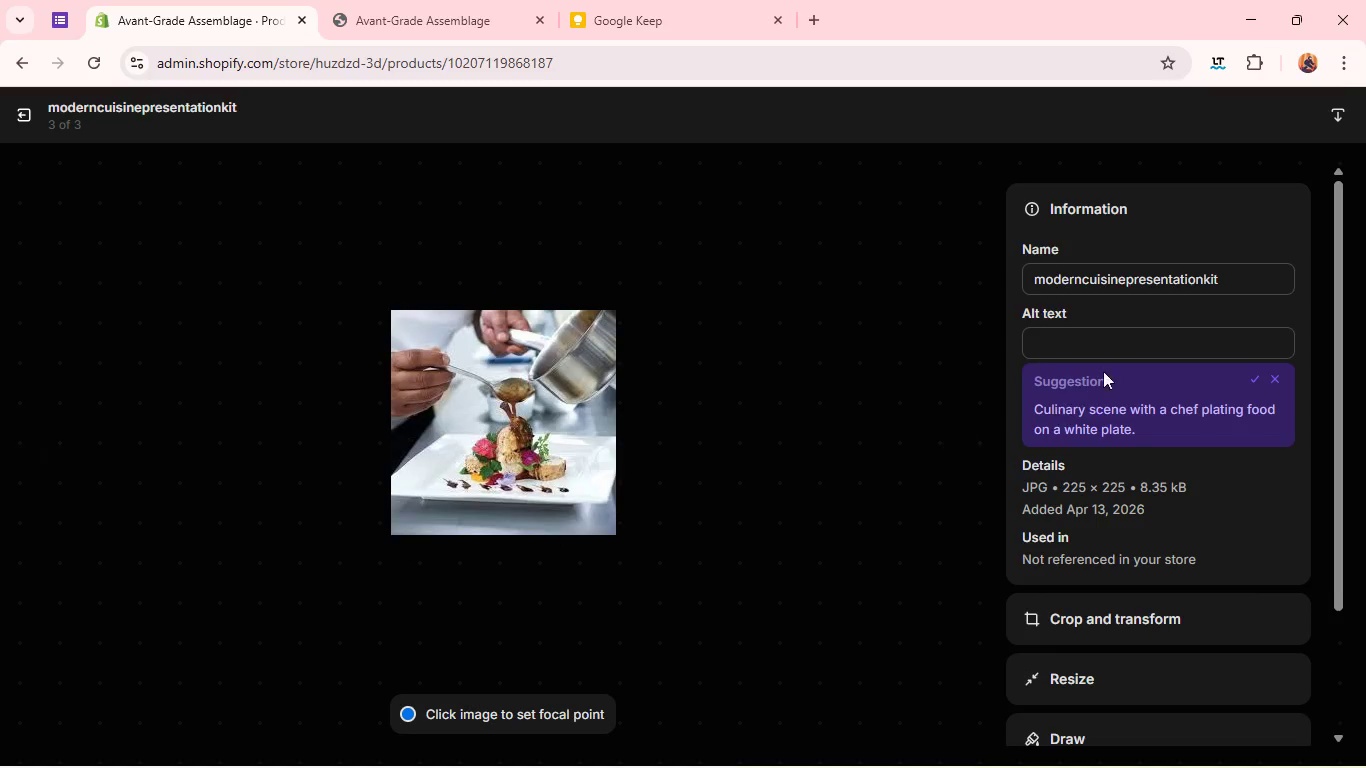 
left_click([1111, 343])
 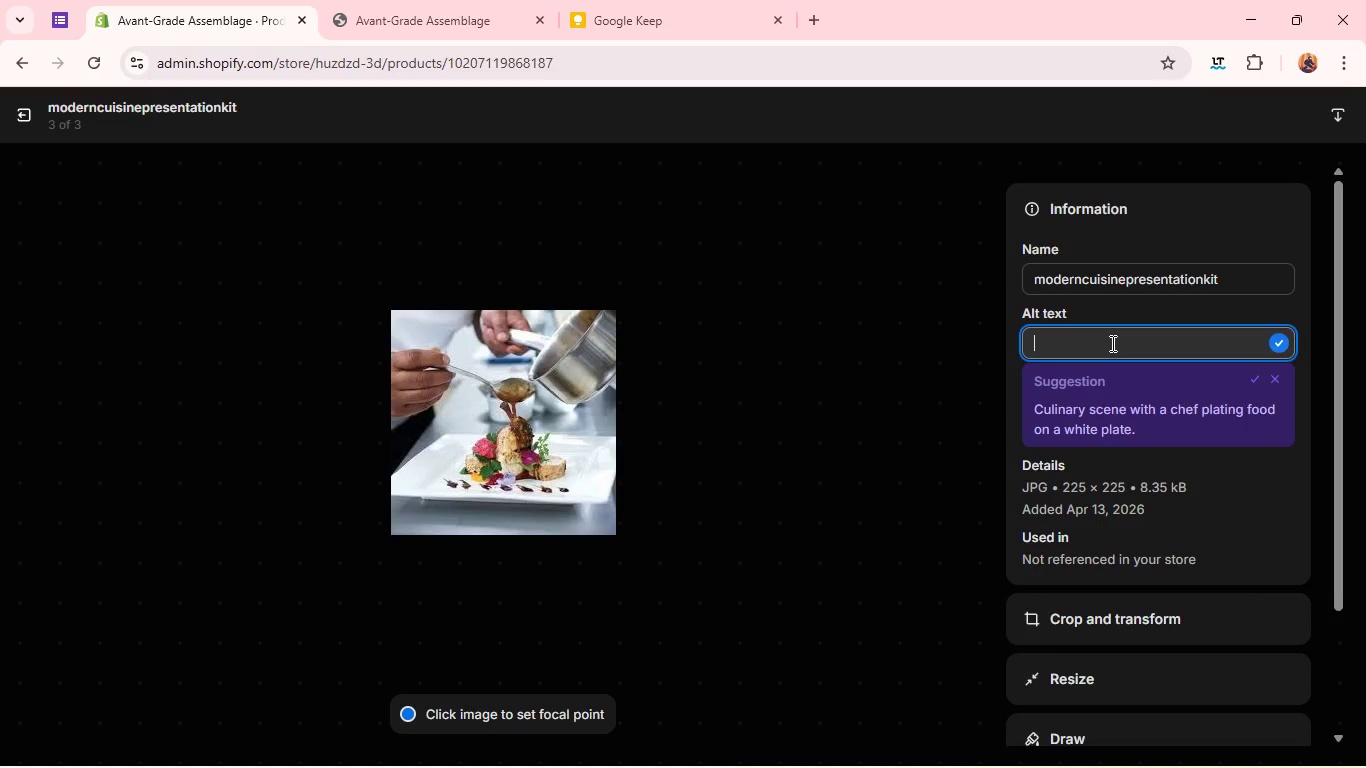 
type(Modern cuisine presentation kit)
 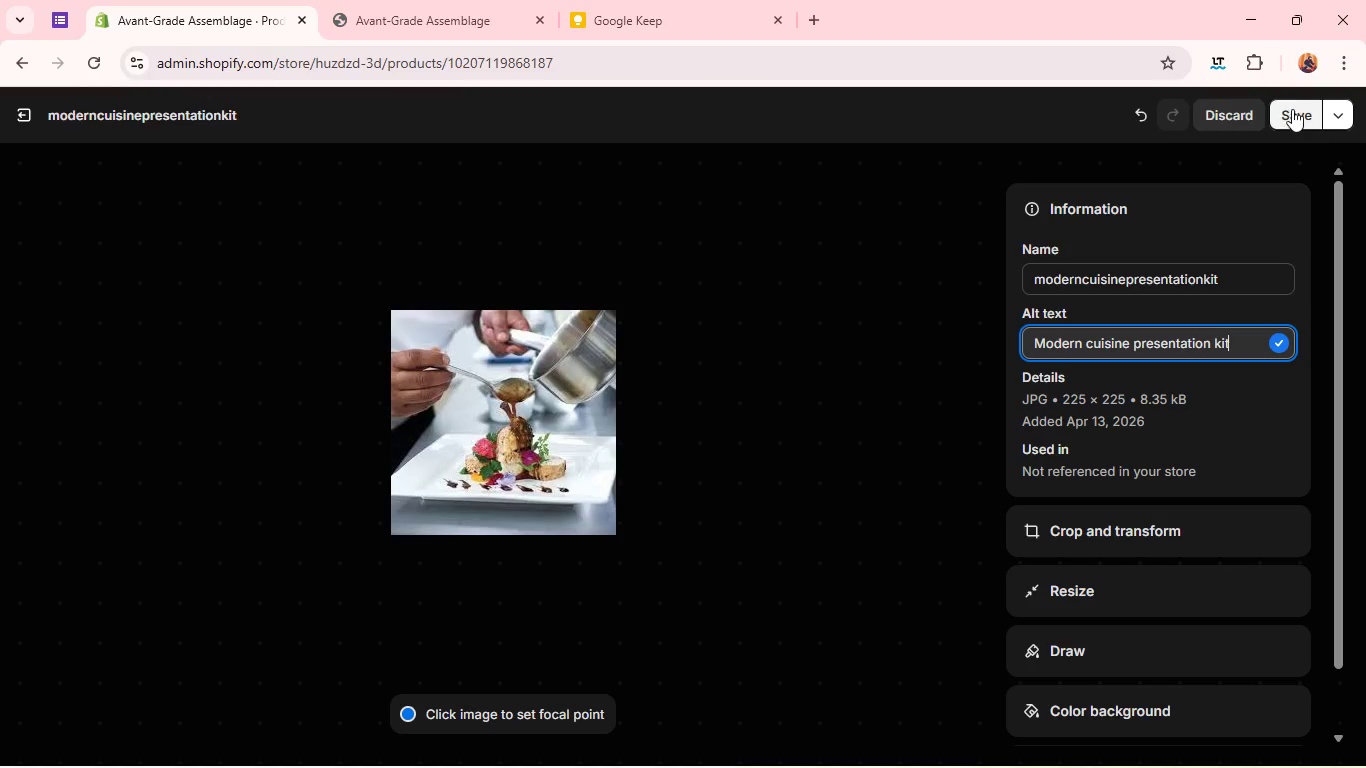 
left_click([1292, 103])
 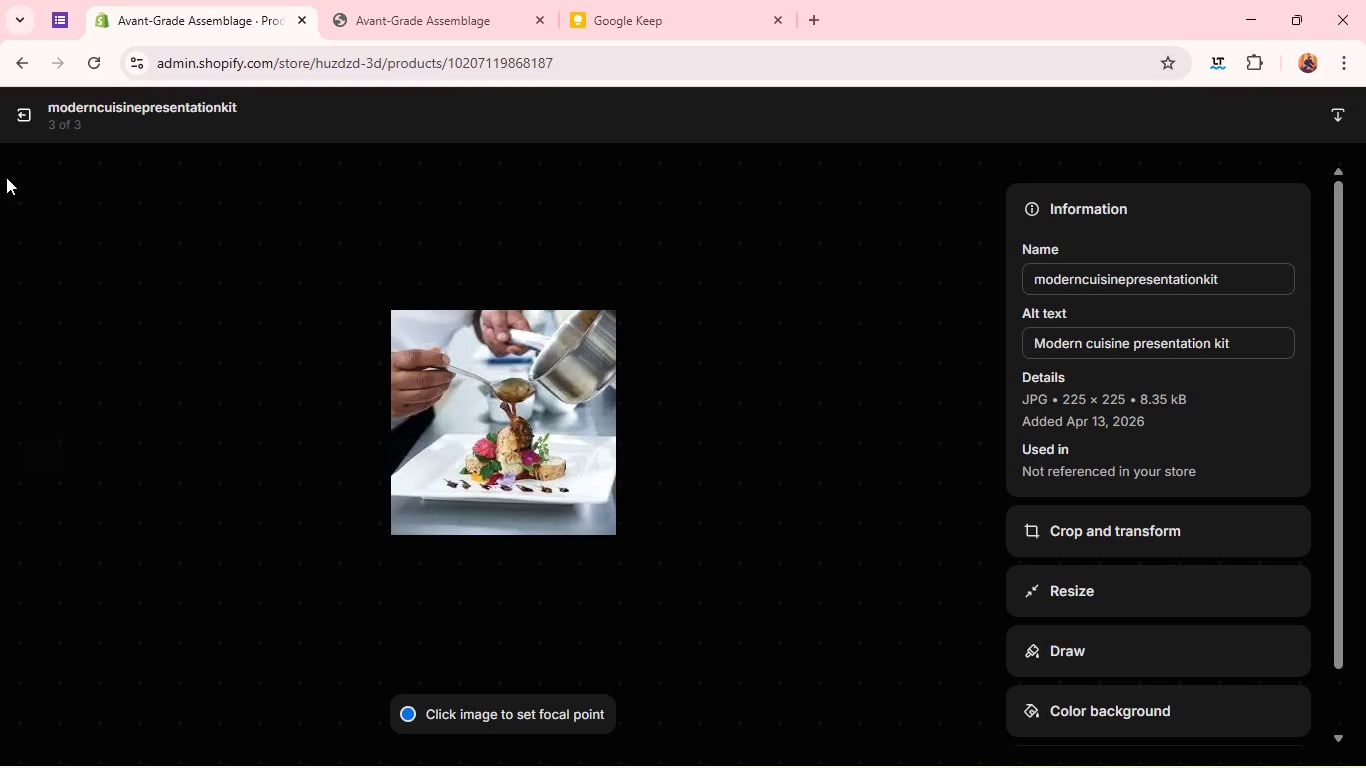 
left_click([18, 112])
 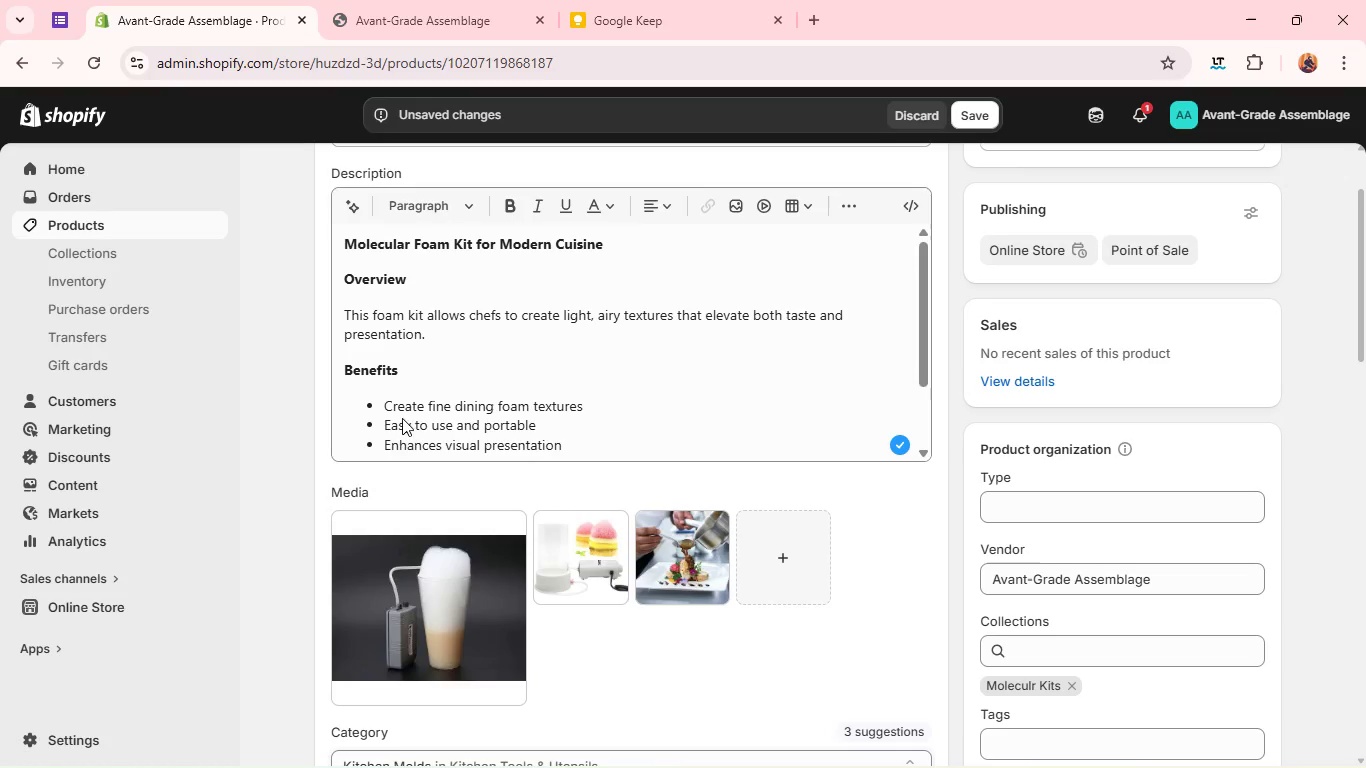 
mouse_move([445, 433])
 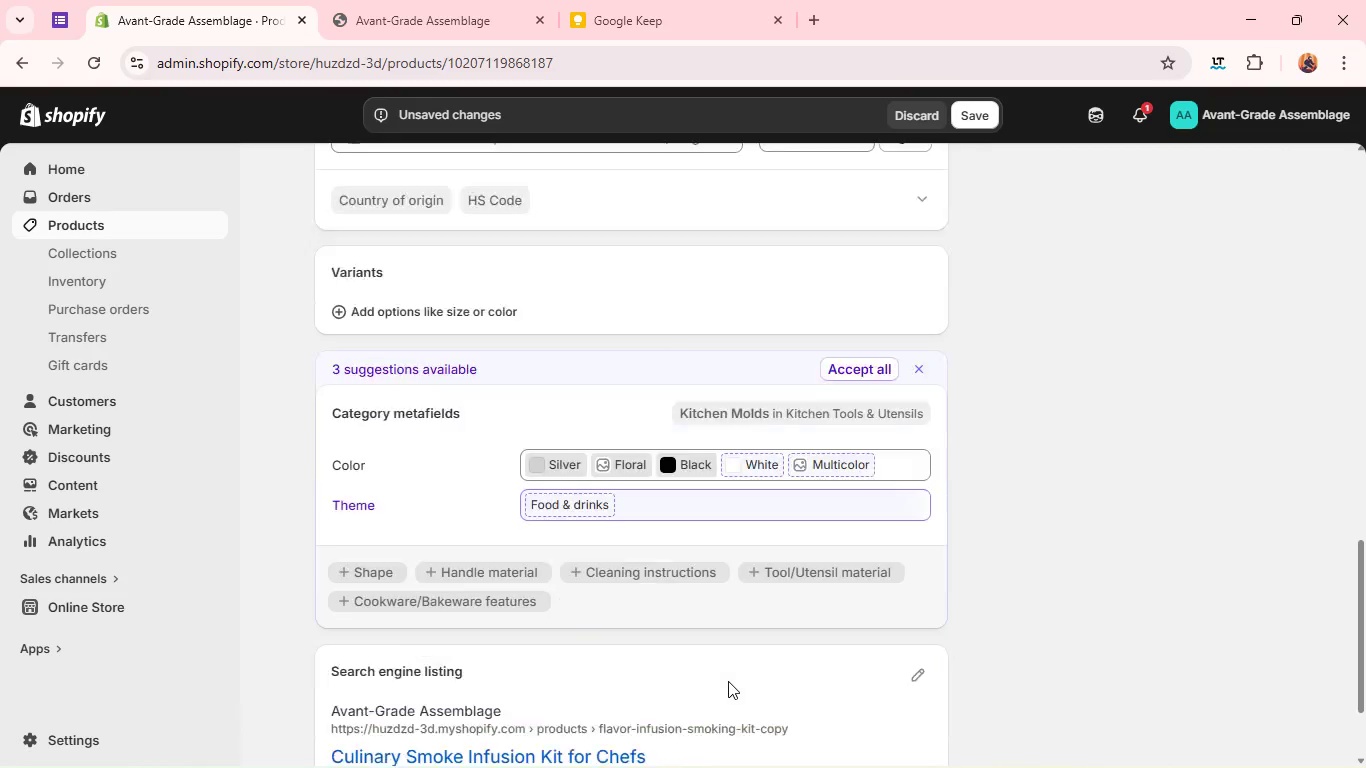 
wait(5.22)
 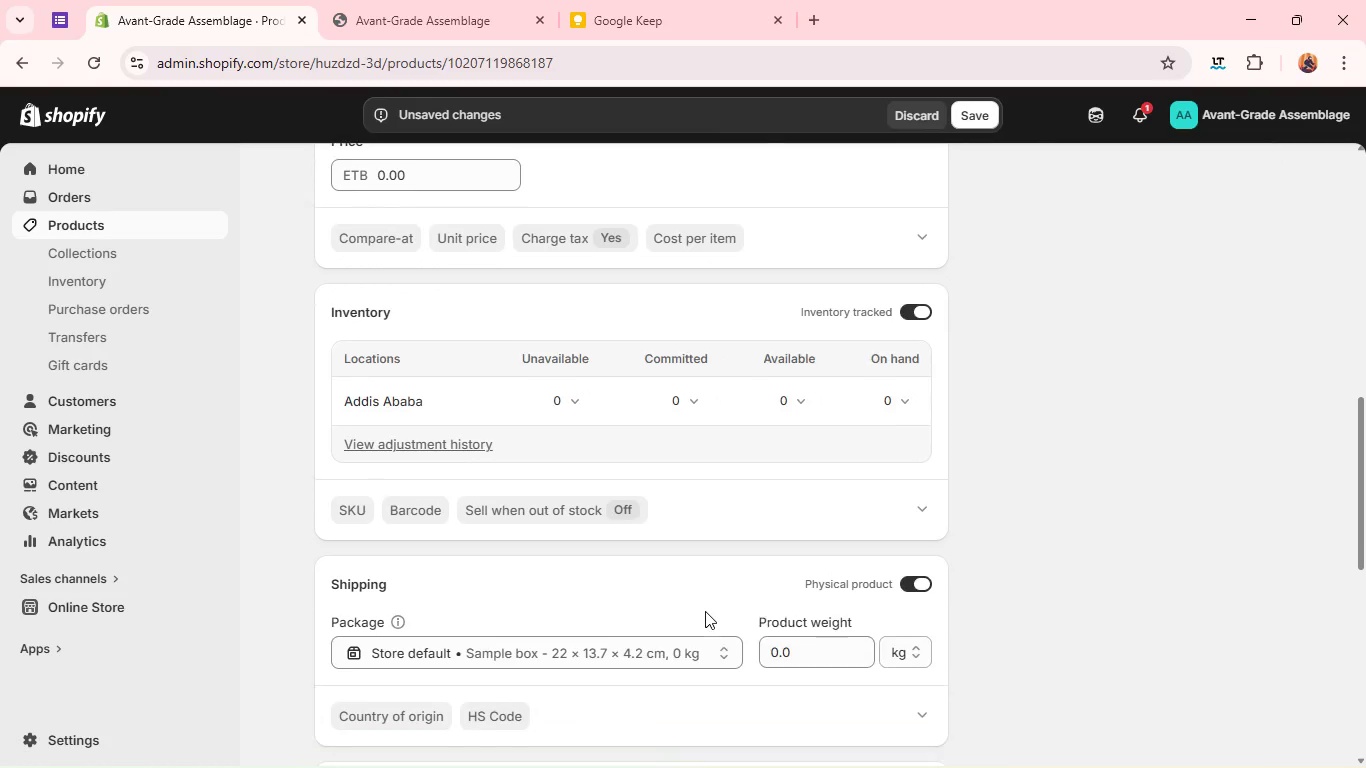 
left_click([913, 528])
 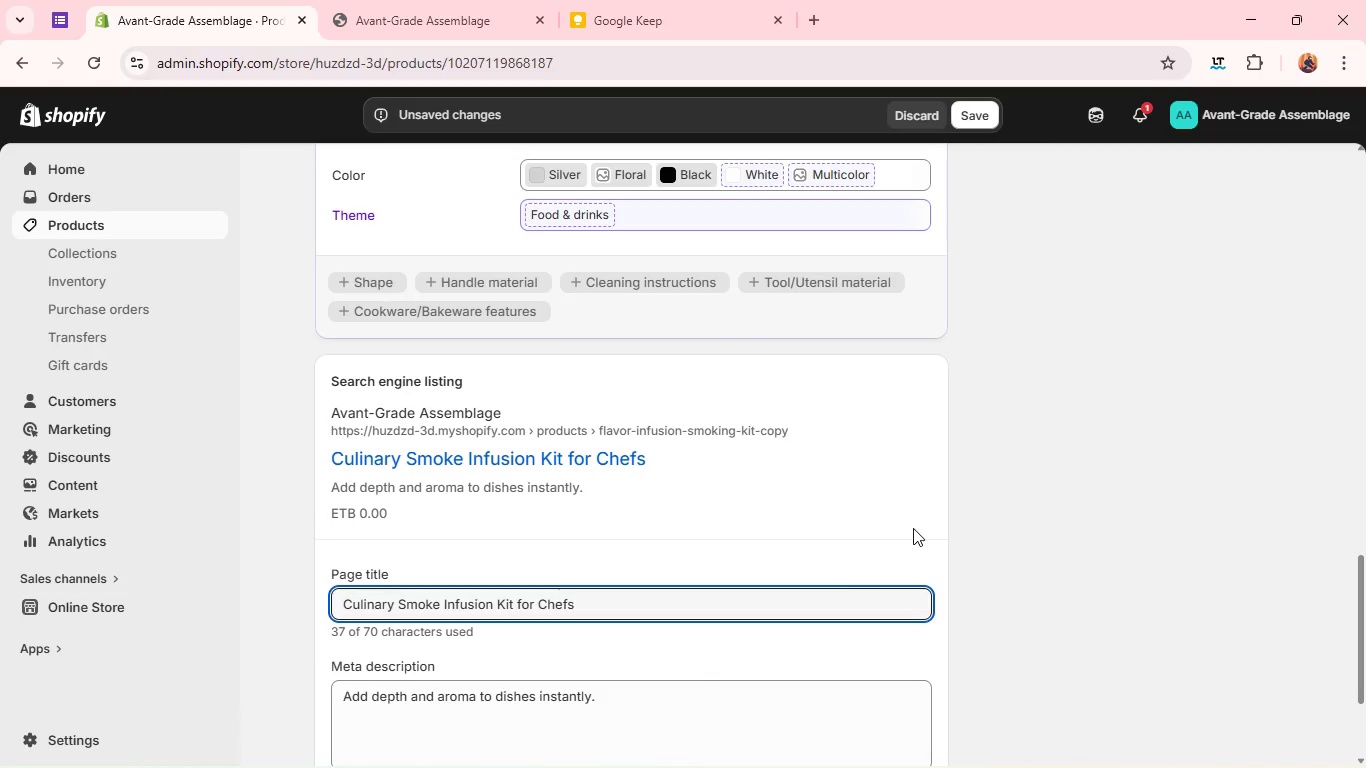 
double_click([798, 594])
 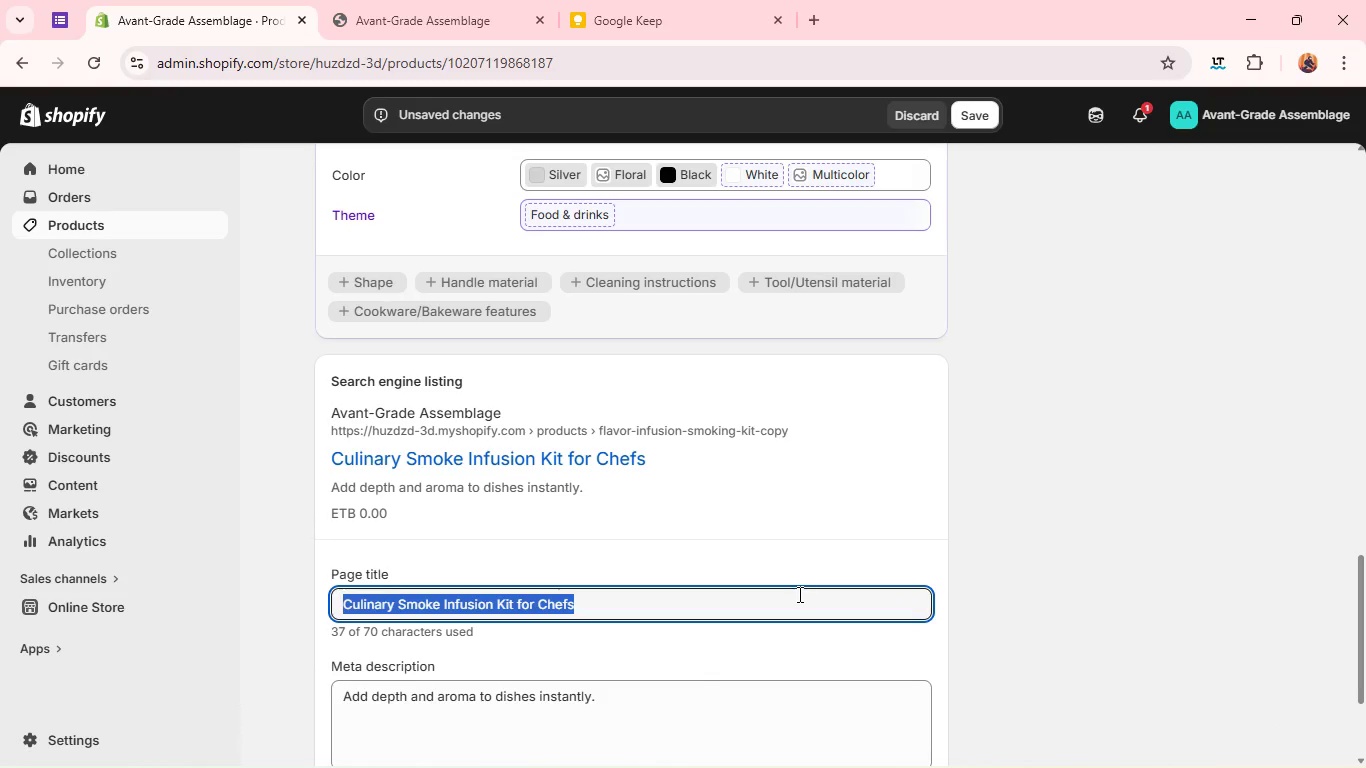 
triple_click([798, 594])
 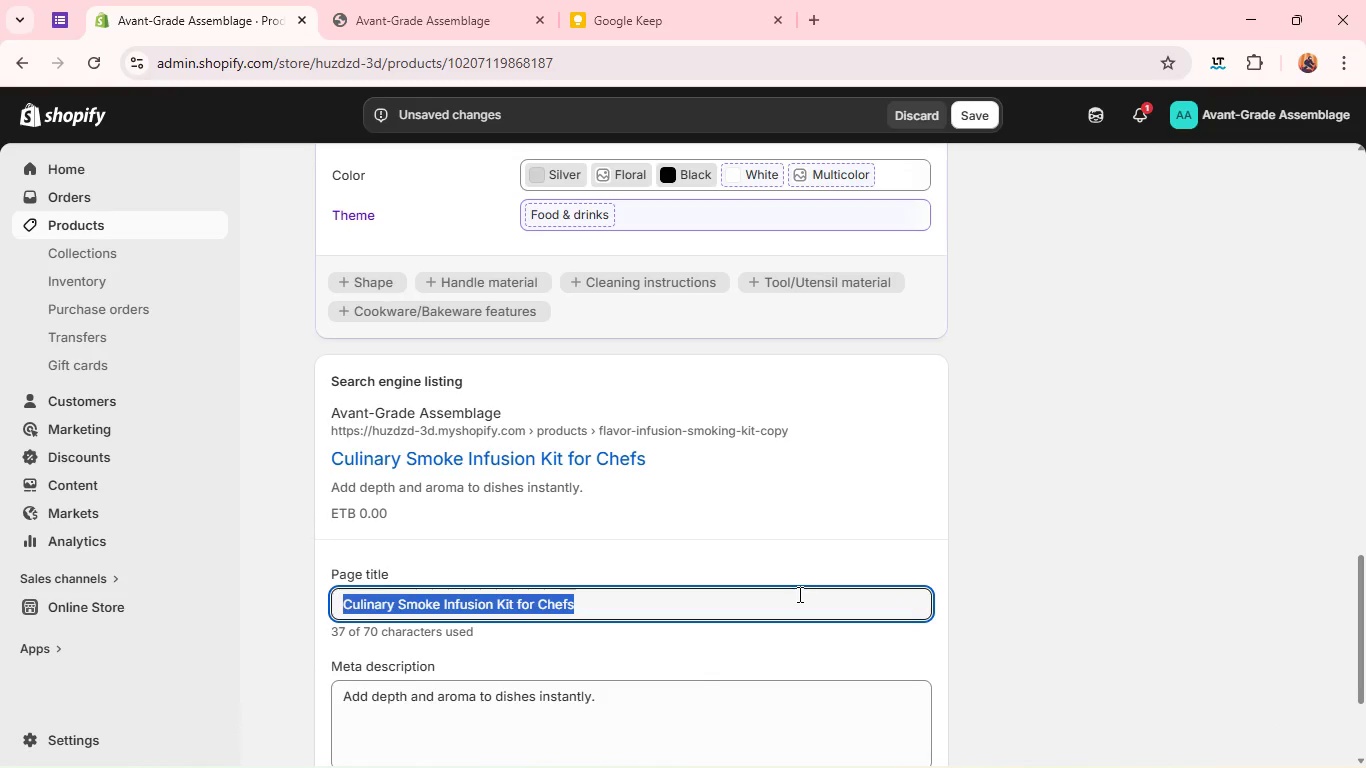 
type(Moel)
key(Backspace)
key(Backspace)
type(lecular Foam Kit for Fine Dining )
 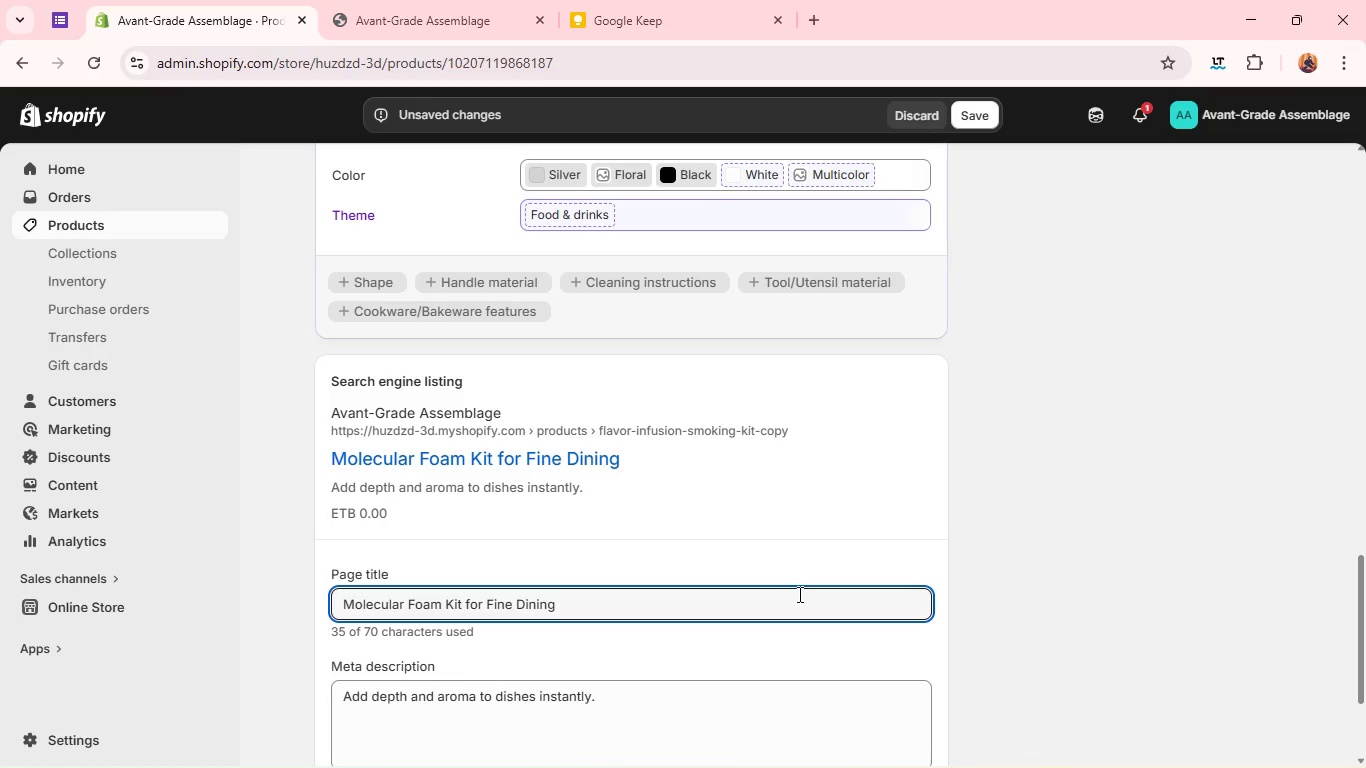 
double_click([686, 713])
 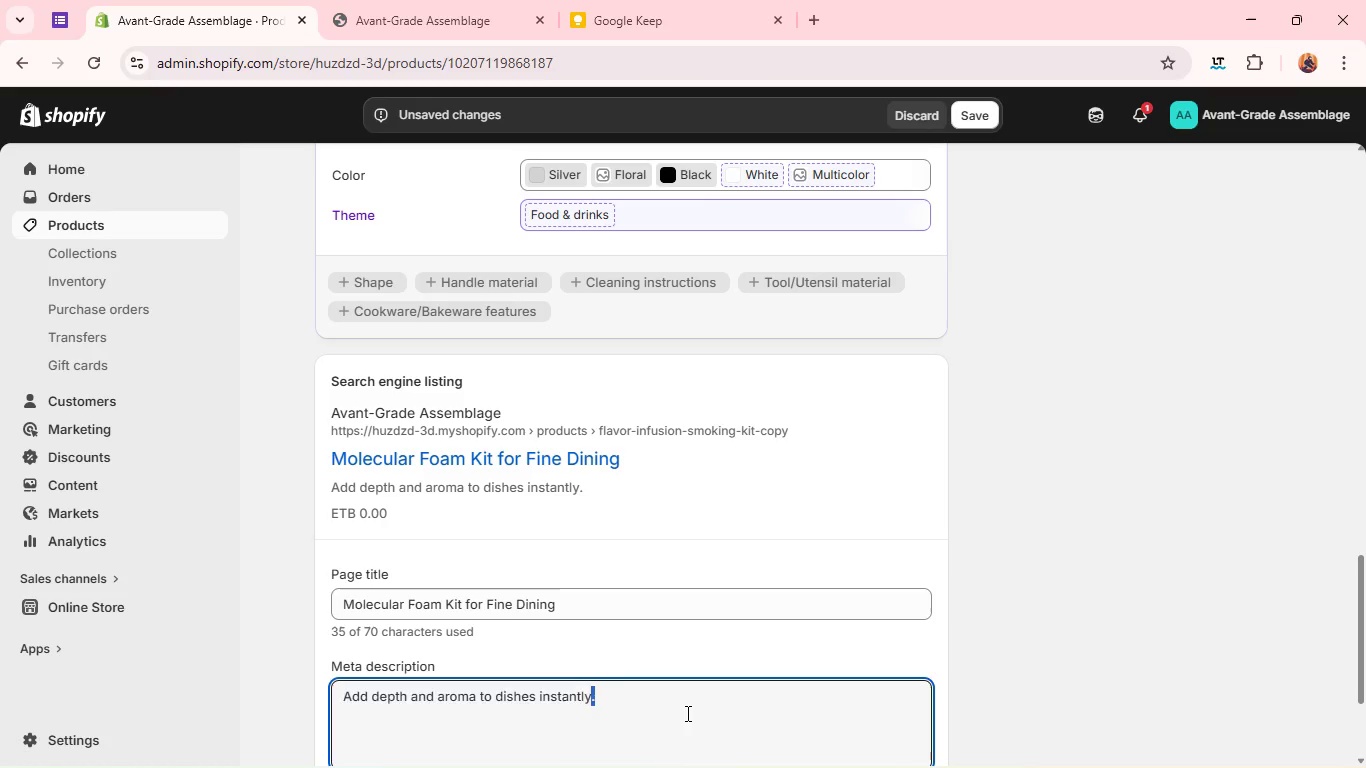 
triple_click([686, 713])
 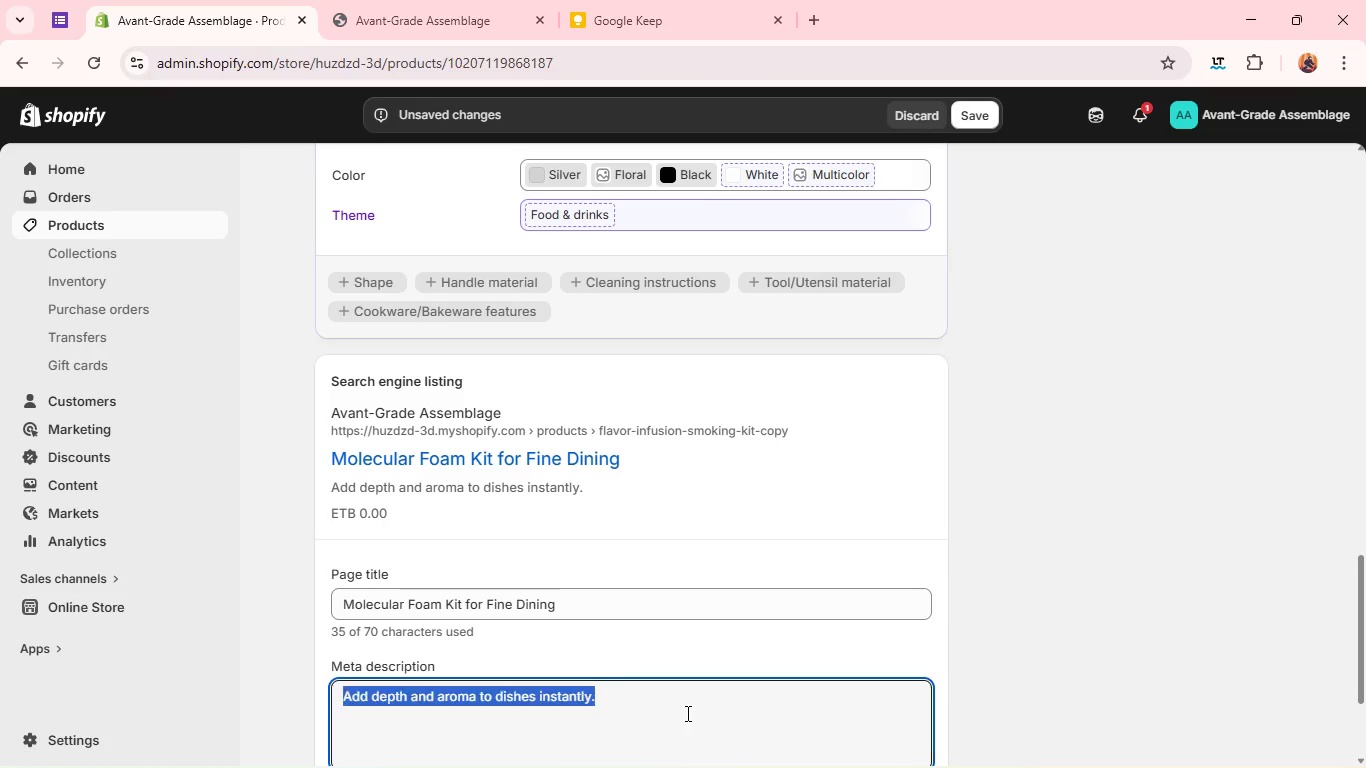 
triple_click([686, 713])
 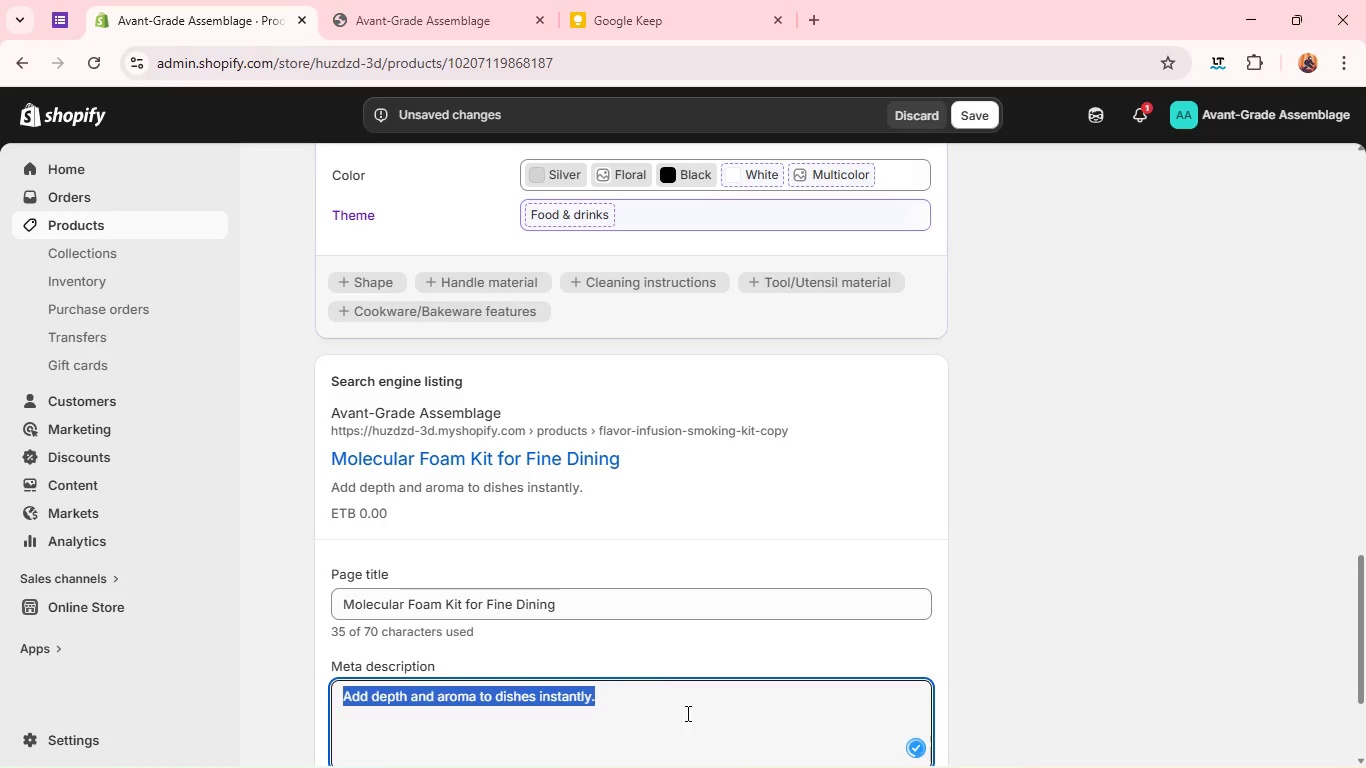 
triple_click([686, 713])
 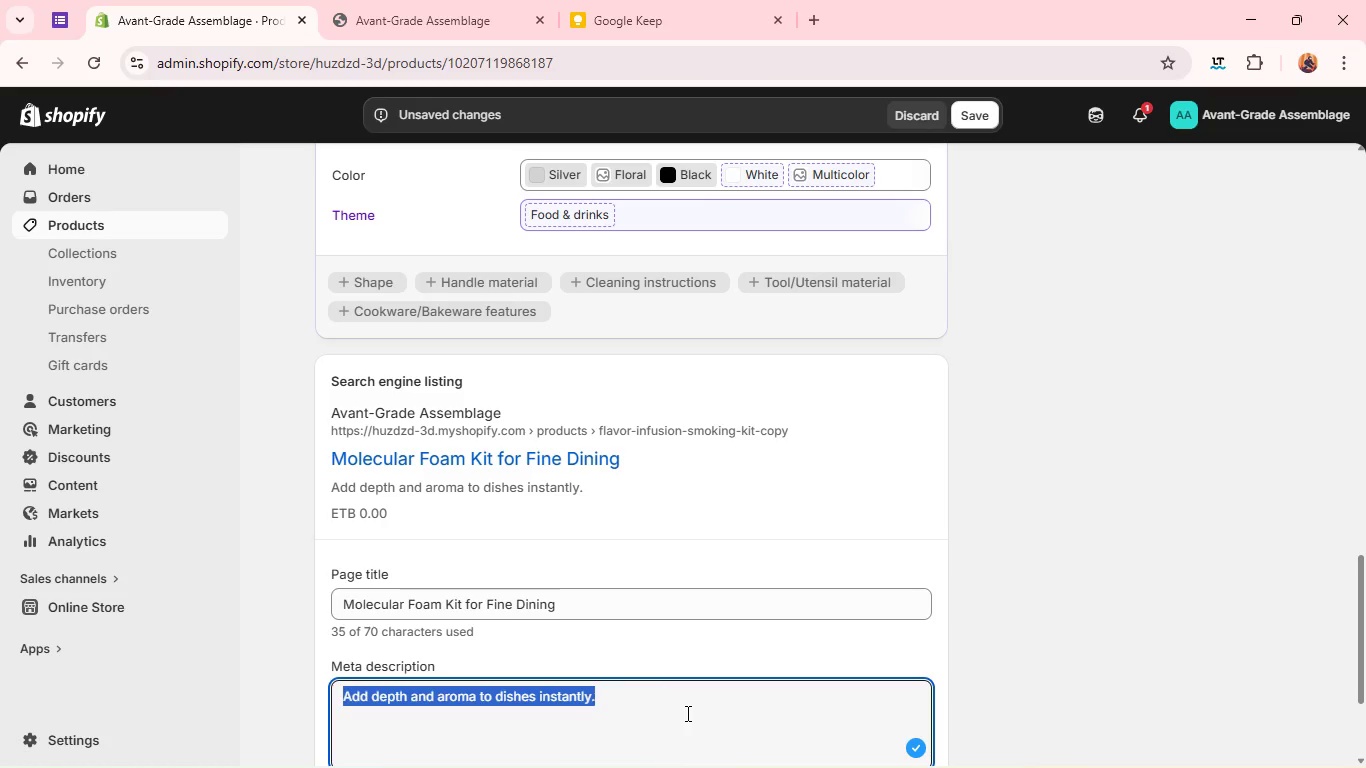 
key(Backspace)
type(Create modern plating textures easily/ )
key(Backspace)
key(Backspace)
type(.)
 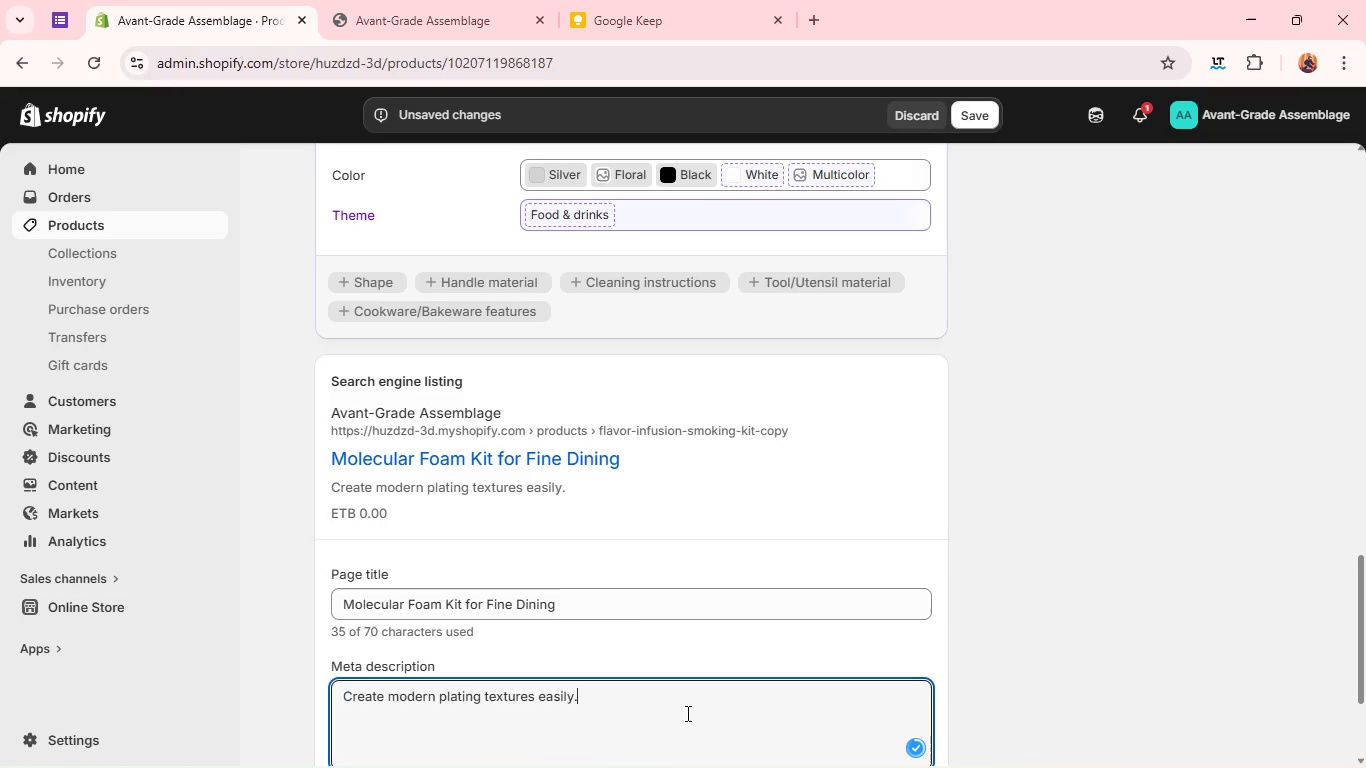 
wait(5.58)
 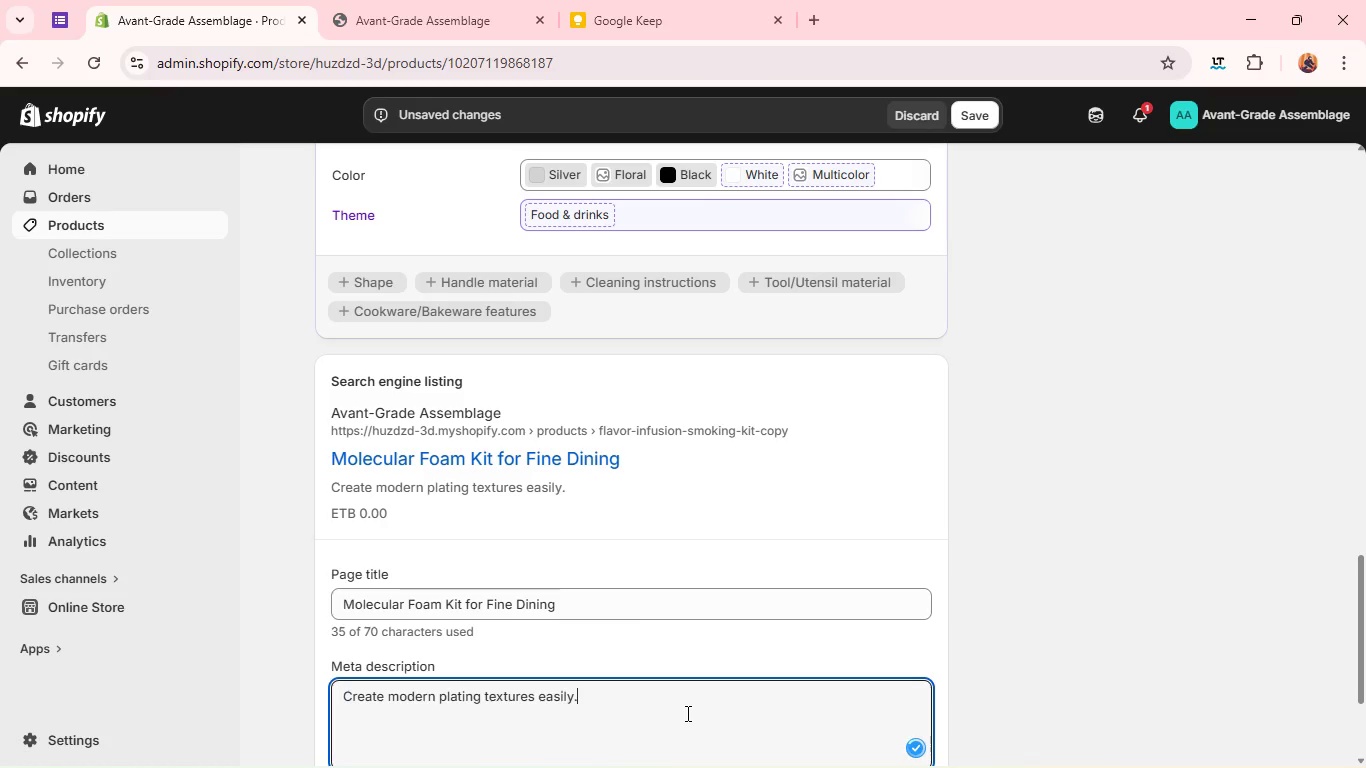 
left_click([1259, 739])
 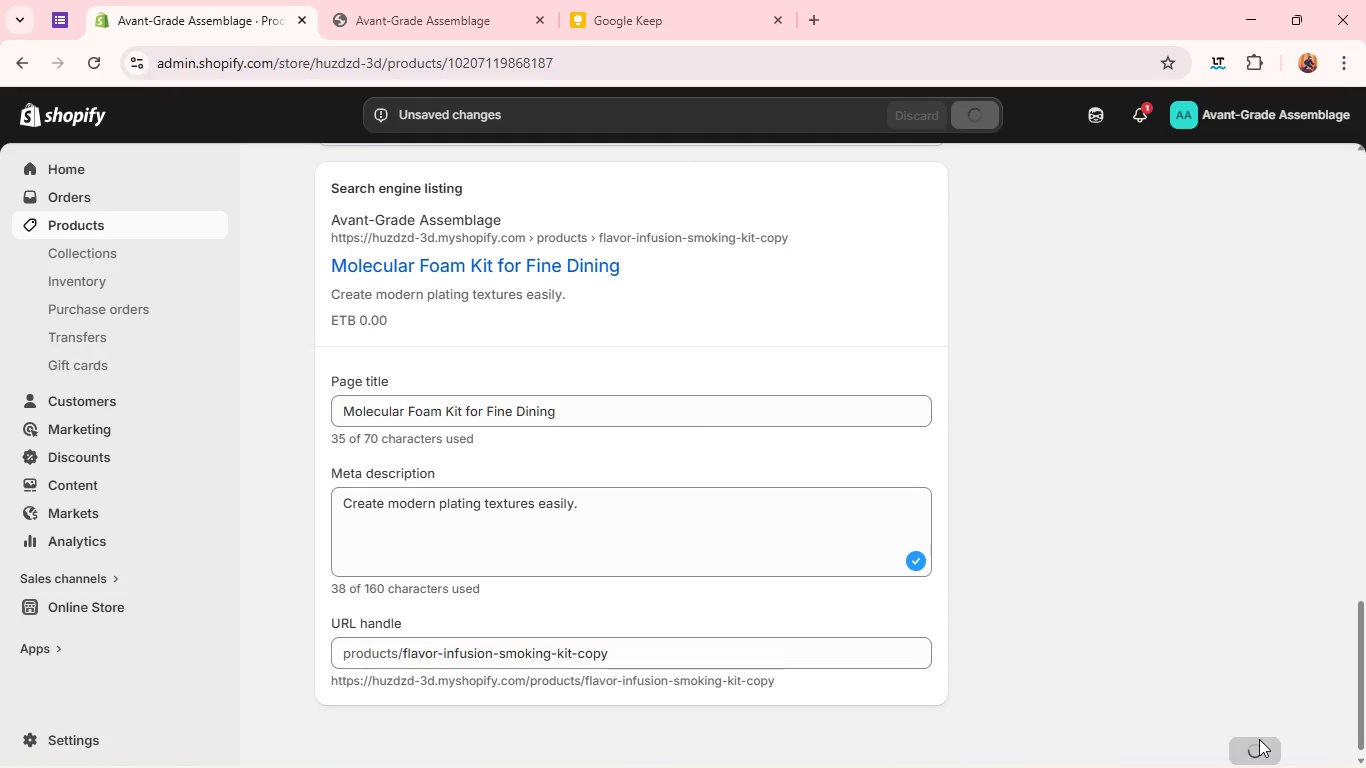 
wait(7.67)
 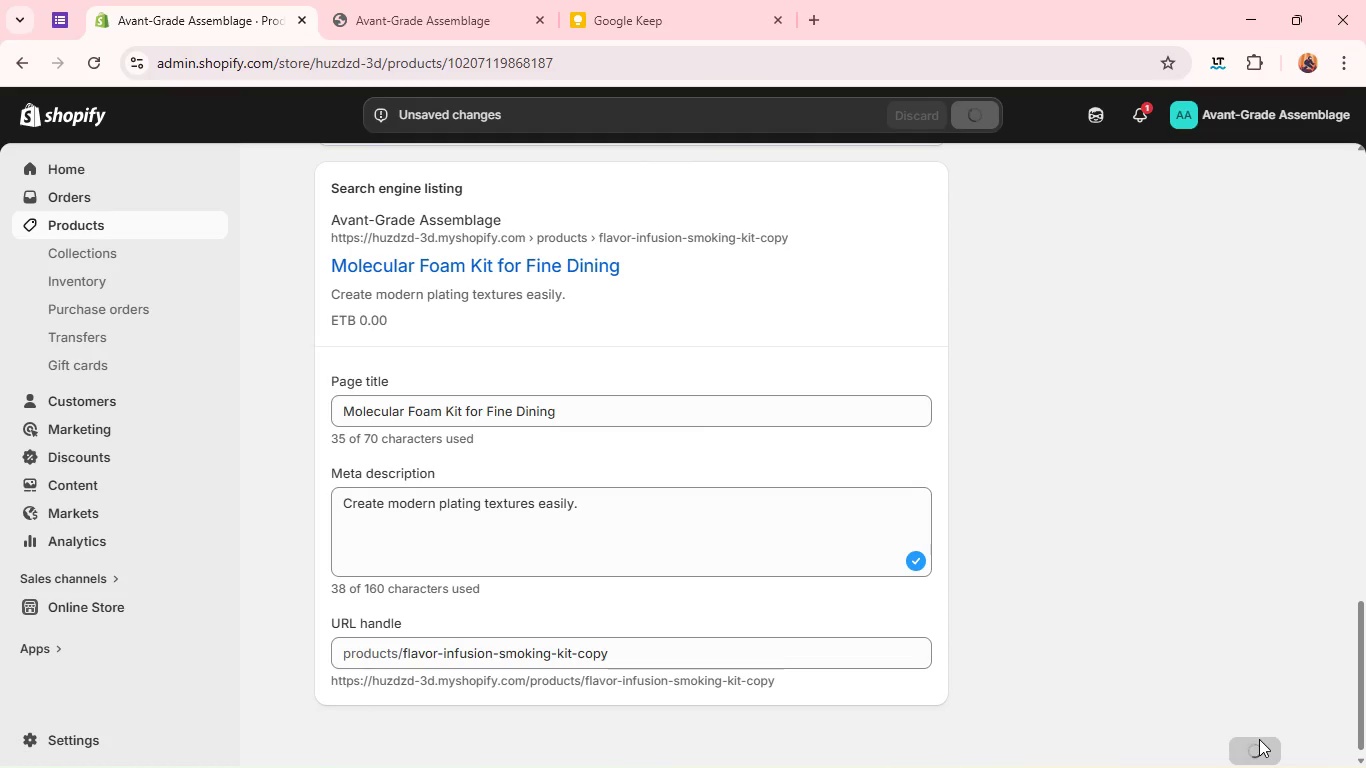 
left_click([568, 748])